 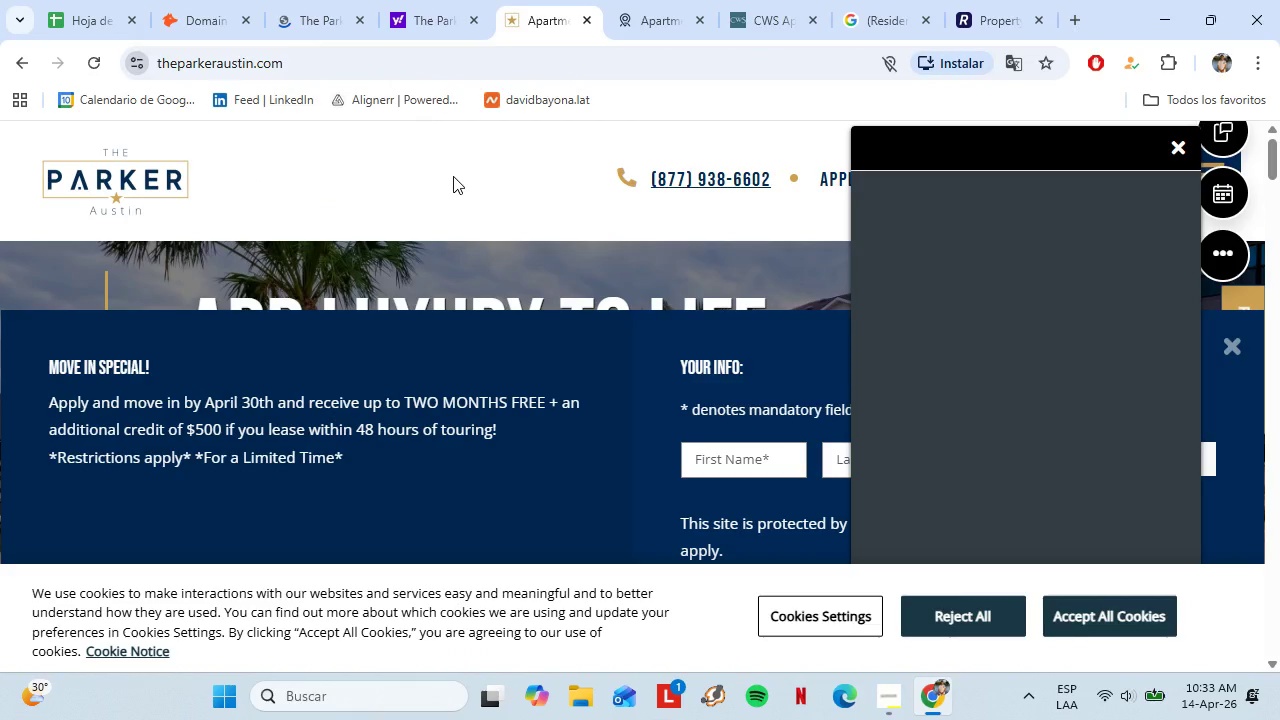 
left_click([234, 70])
 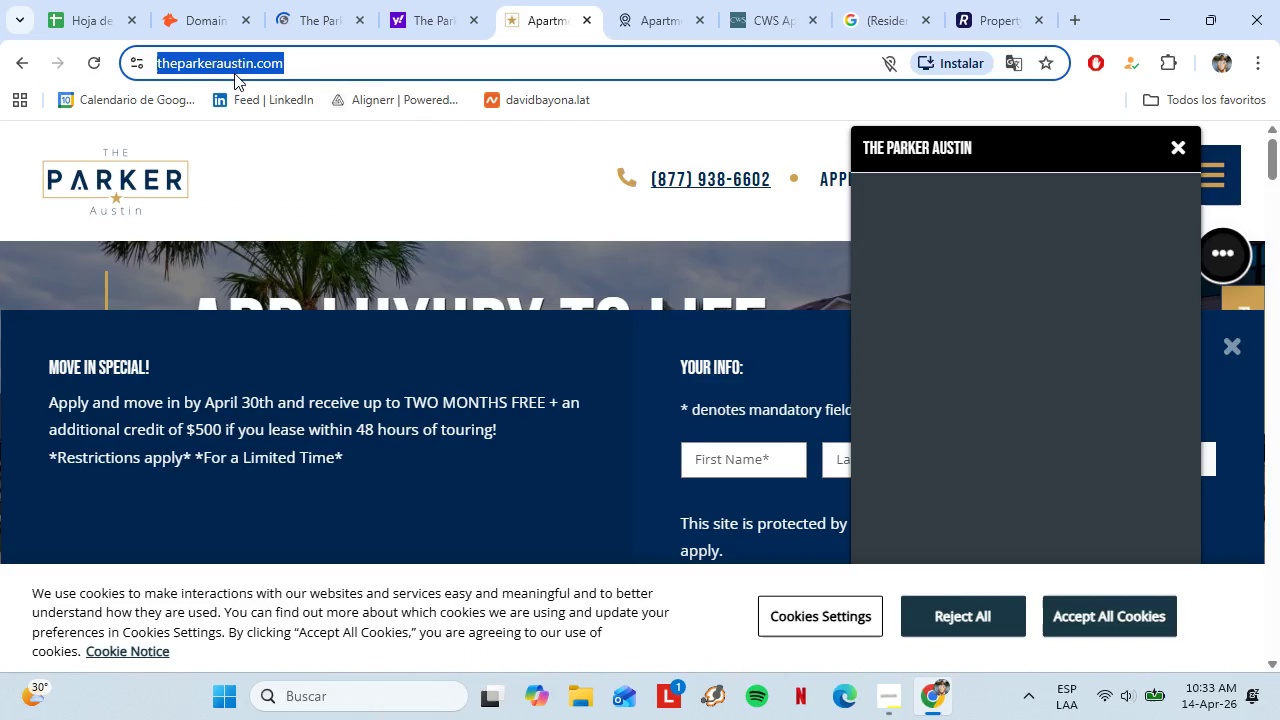 
key(Control+C)
 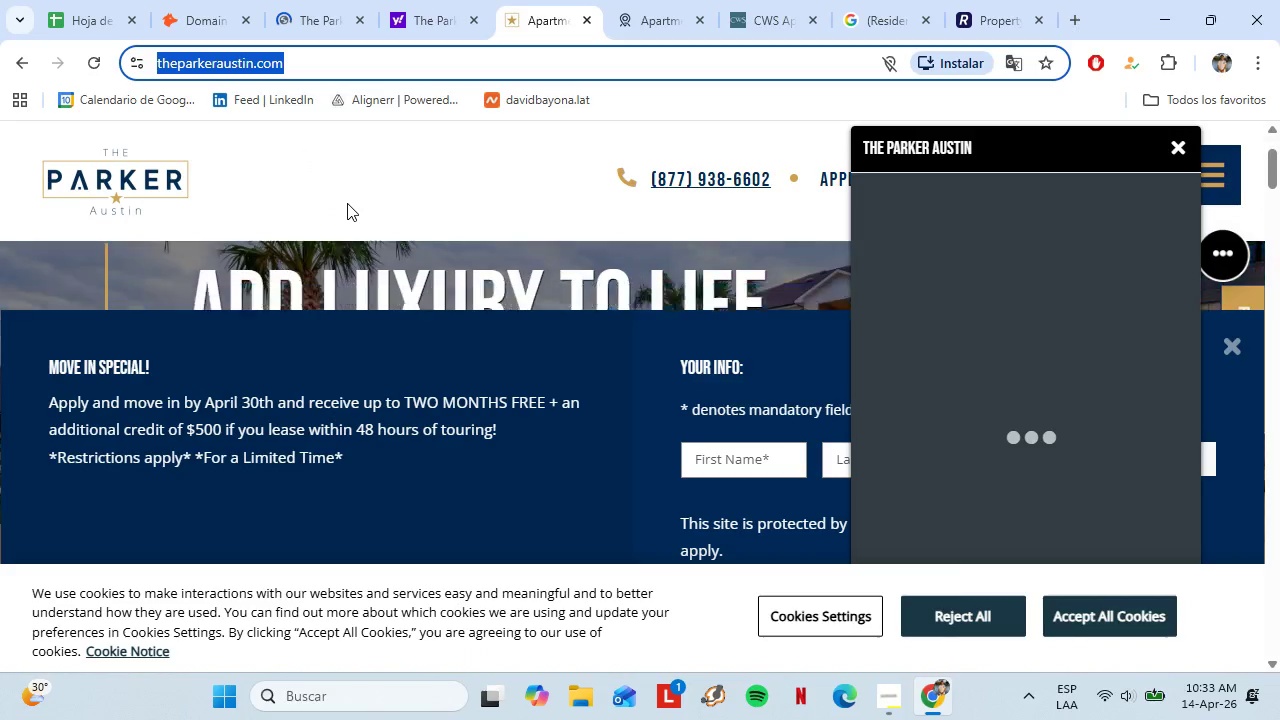 
scroll: coordinate [347, 203], scroll_direction: down, amount: 2.0
 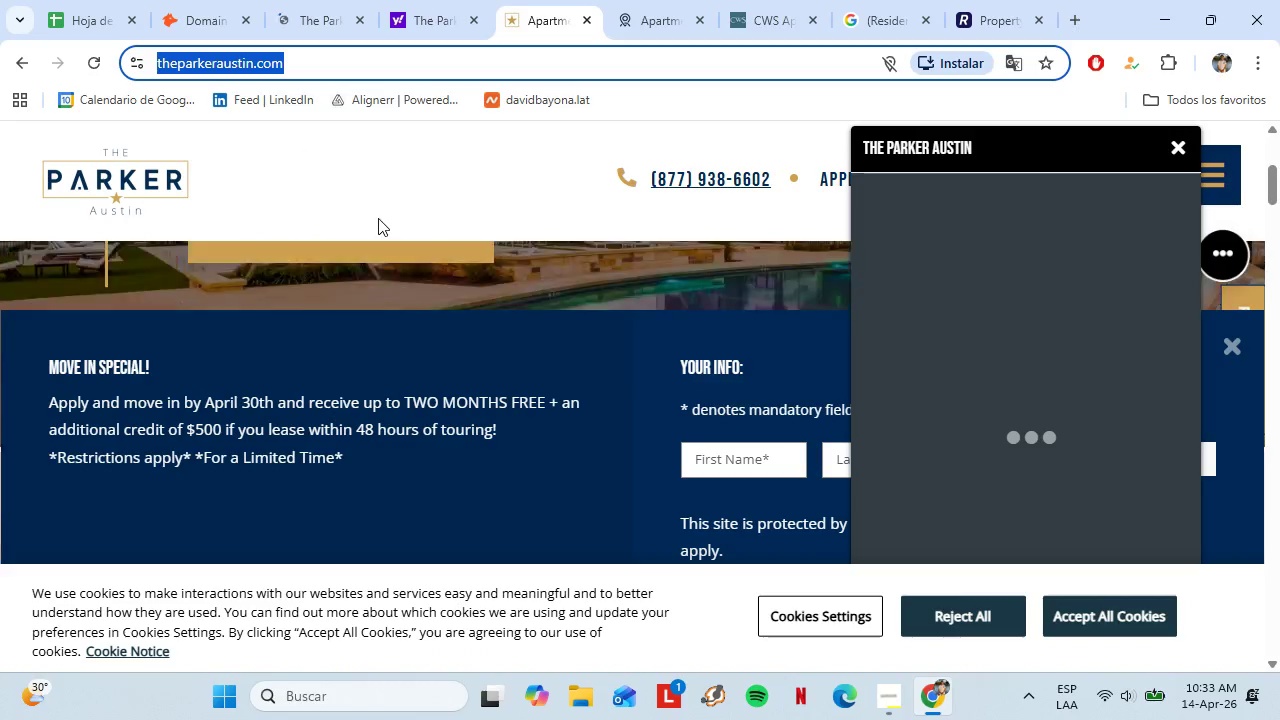 
scroll: coordinate [394, 249], scroll_direction: up, amount: 1.0
 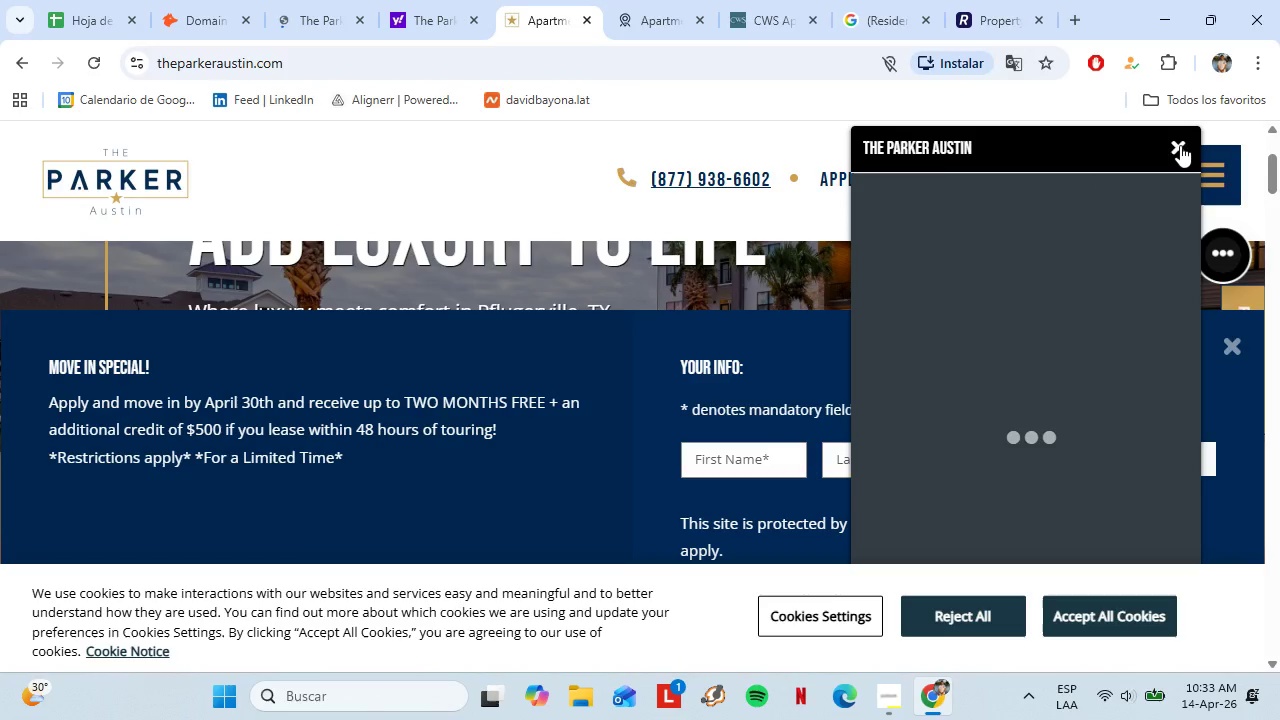 
left_click([1180, 145])
 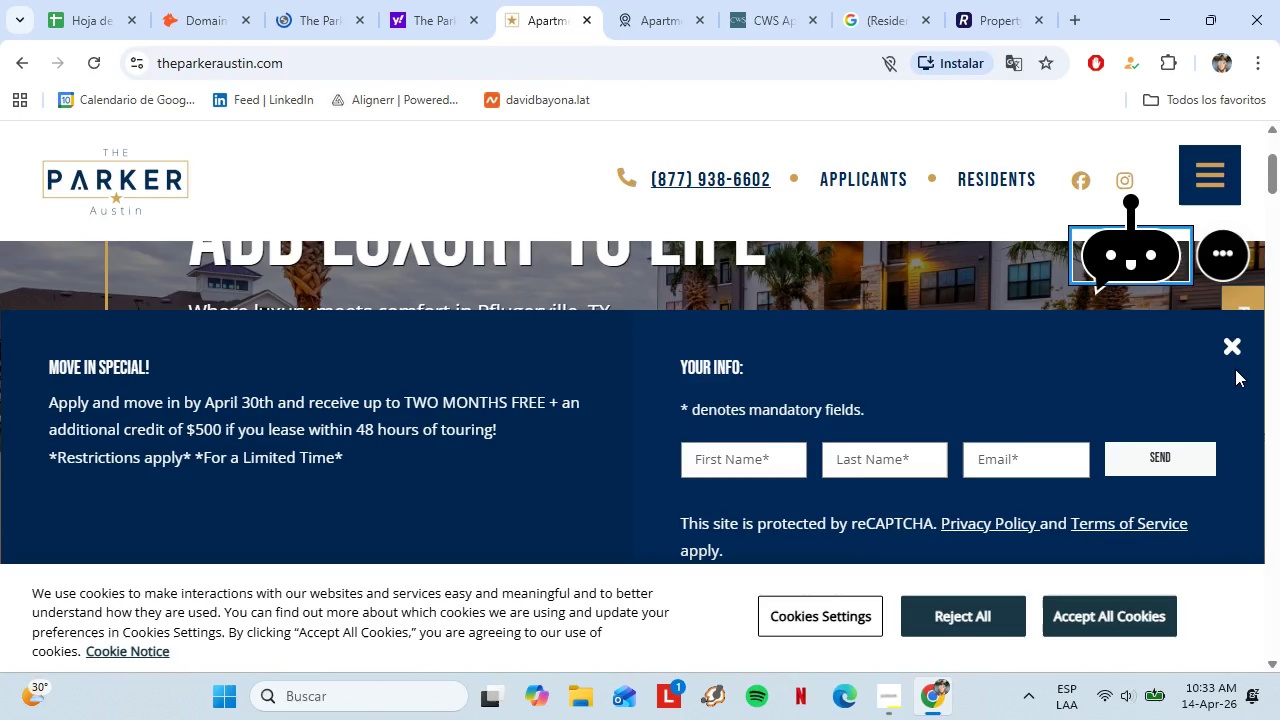 
left_click([1231, 359])
 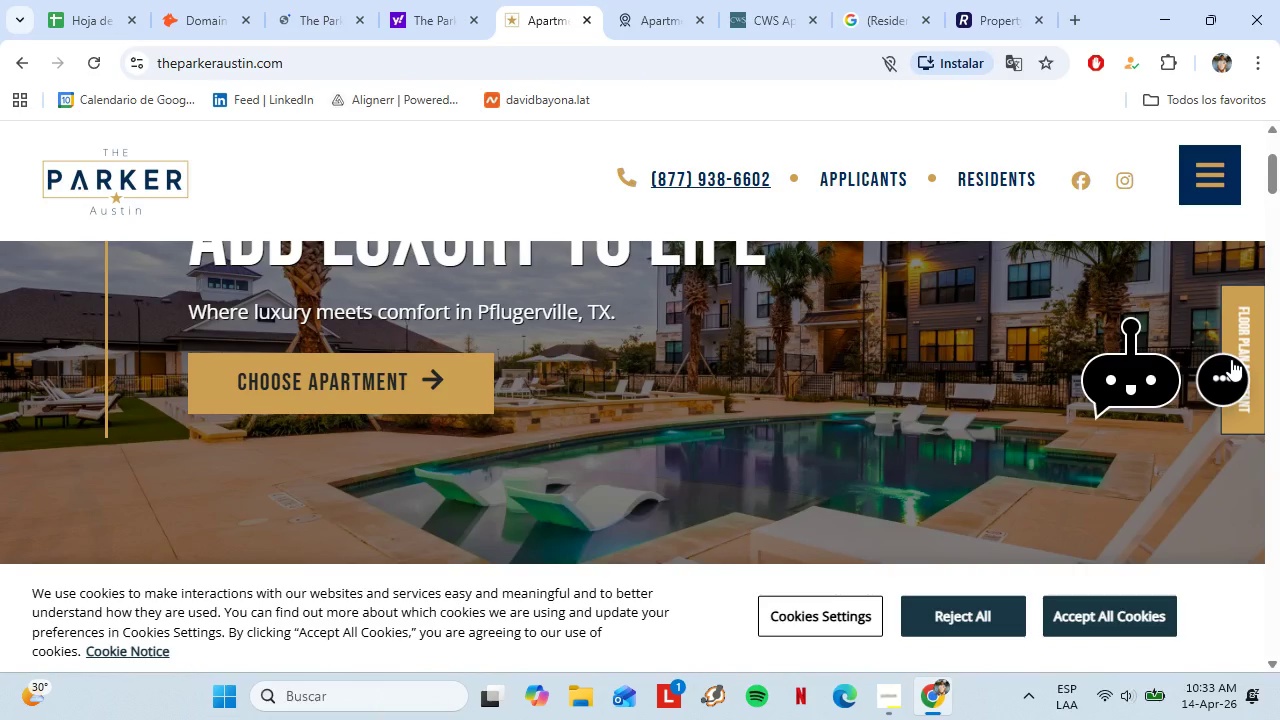 
scroll: coordinate [588, 359], scroll_direction: up, amount: 2.0
 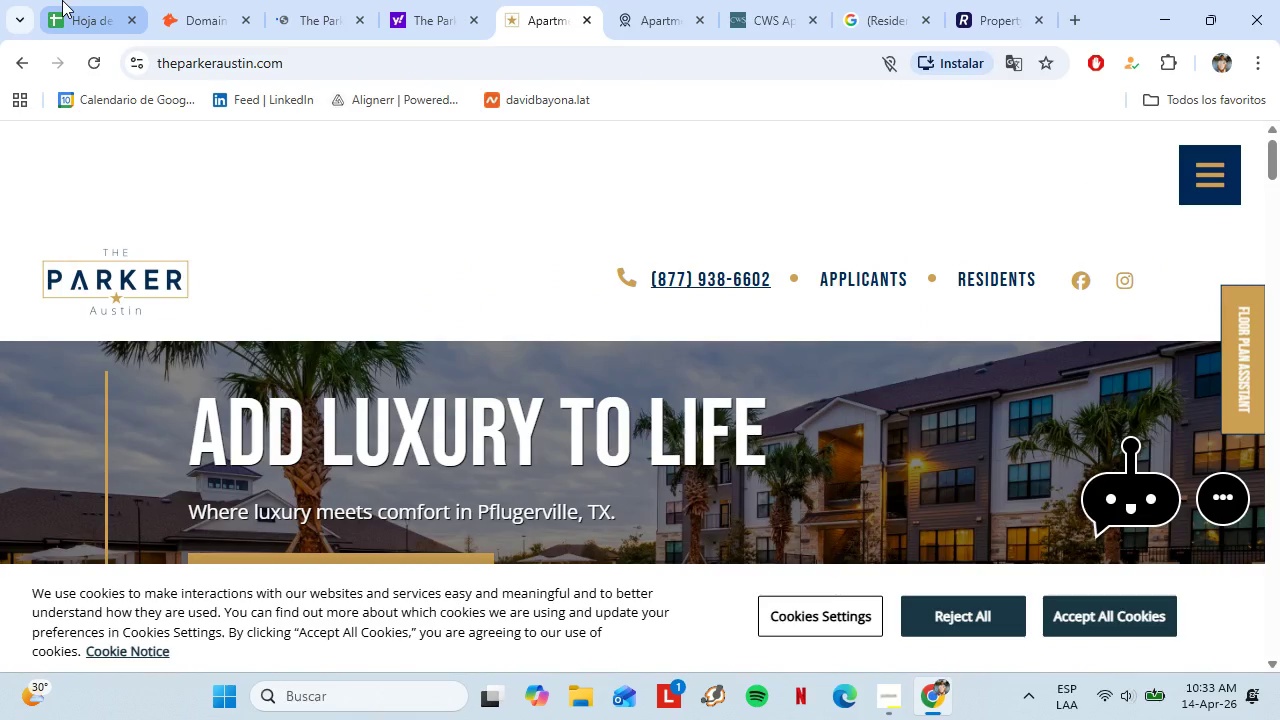 
left_click([62, 0])
 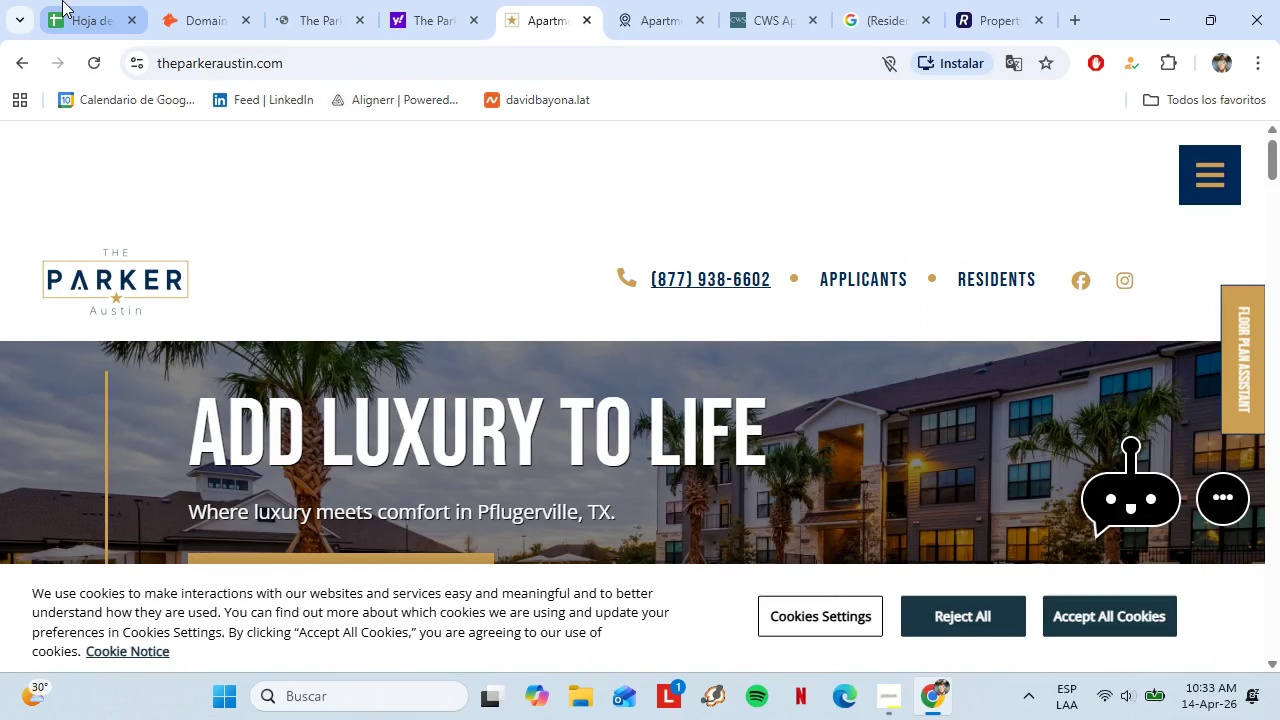 
left_click([165, 0])
 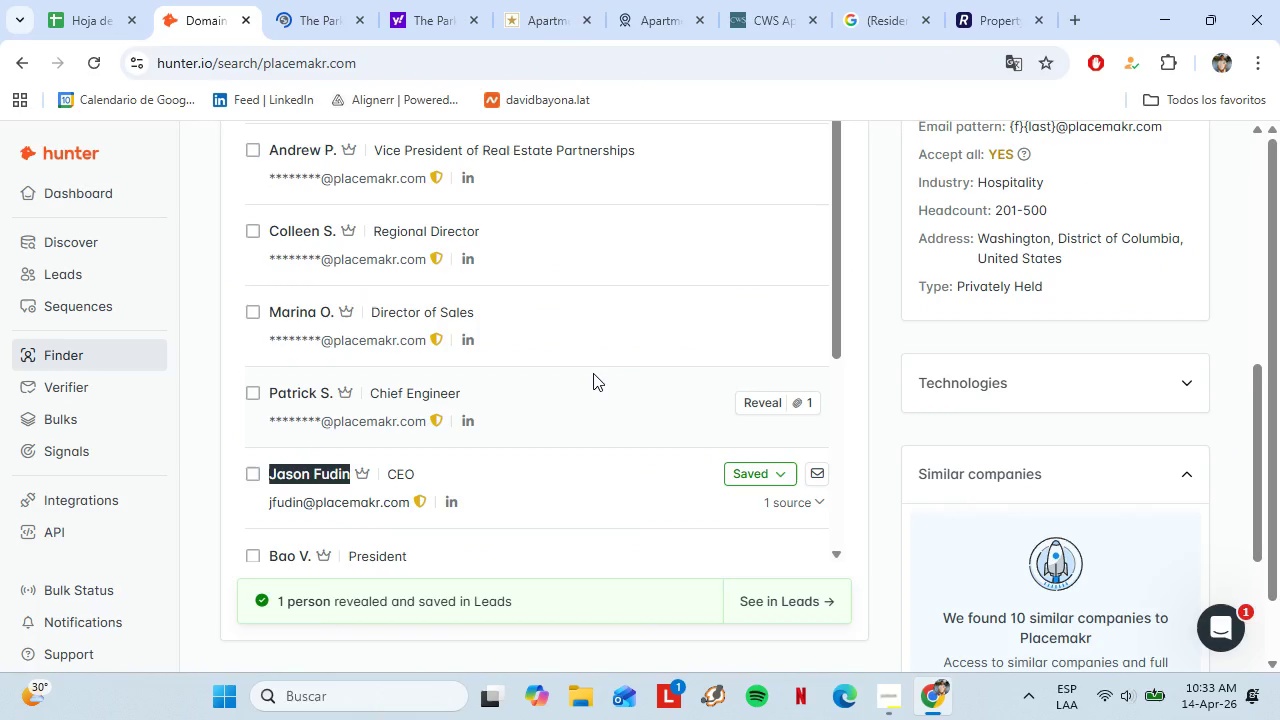 
scroll: coordinate [592, 403], scroll_direction: up, amount: 7.0
 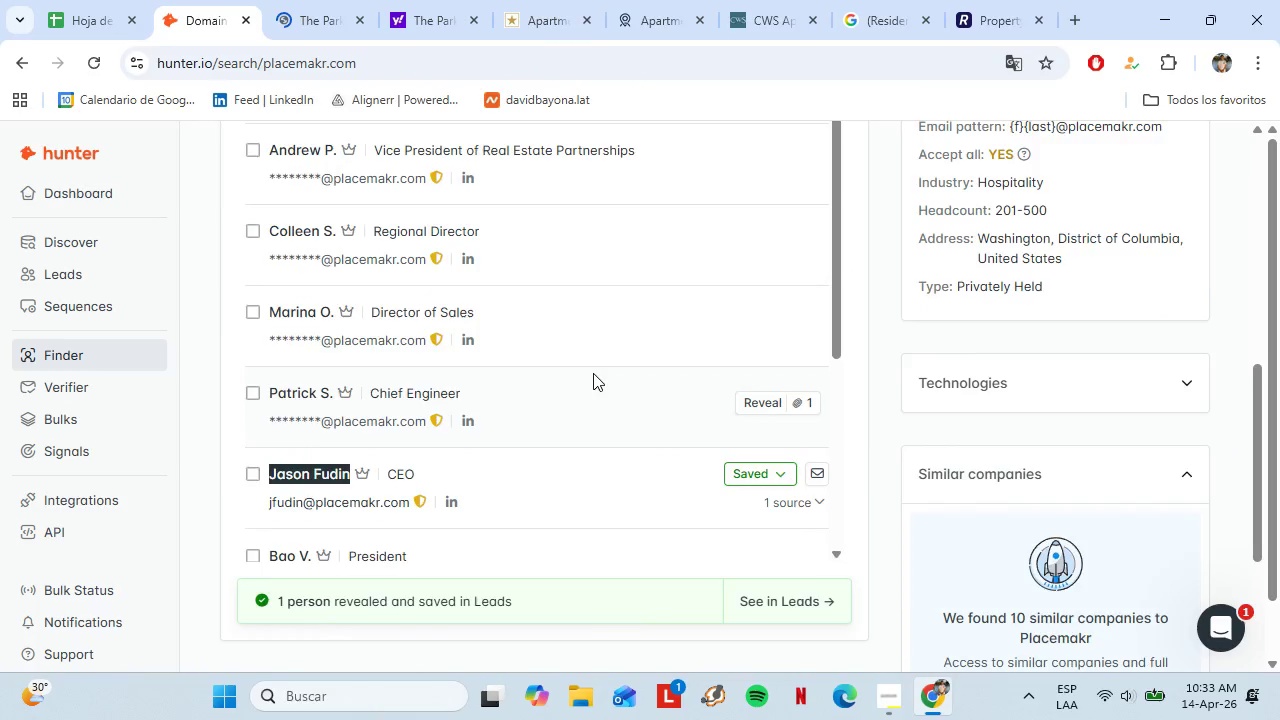 
double_click([337, 352])
 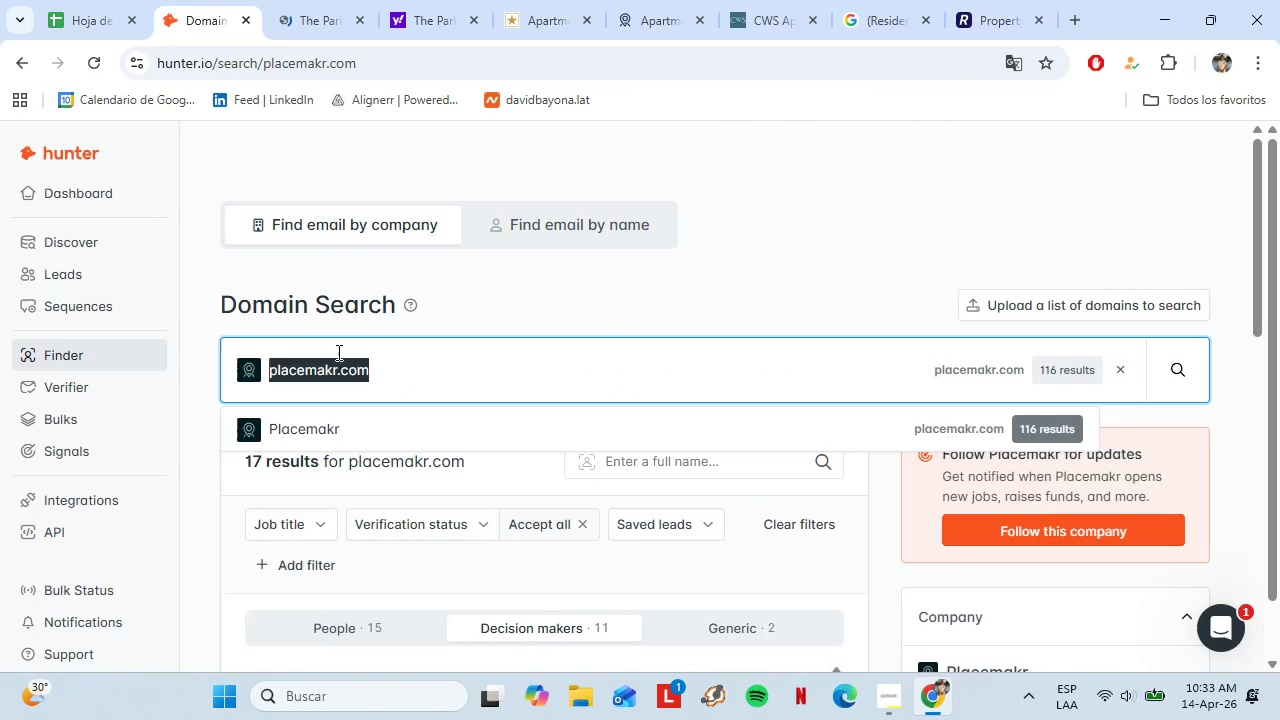 
triple_click([337, 352])
 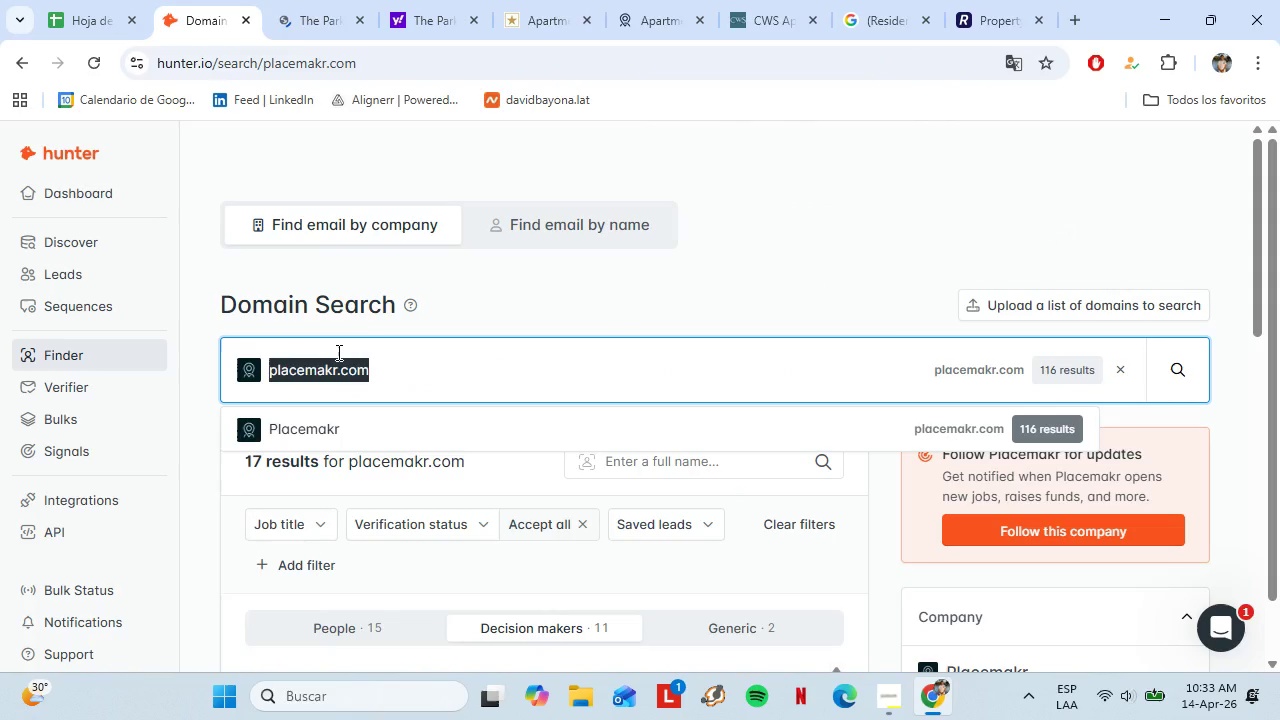 
triple_click([337, 352])
 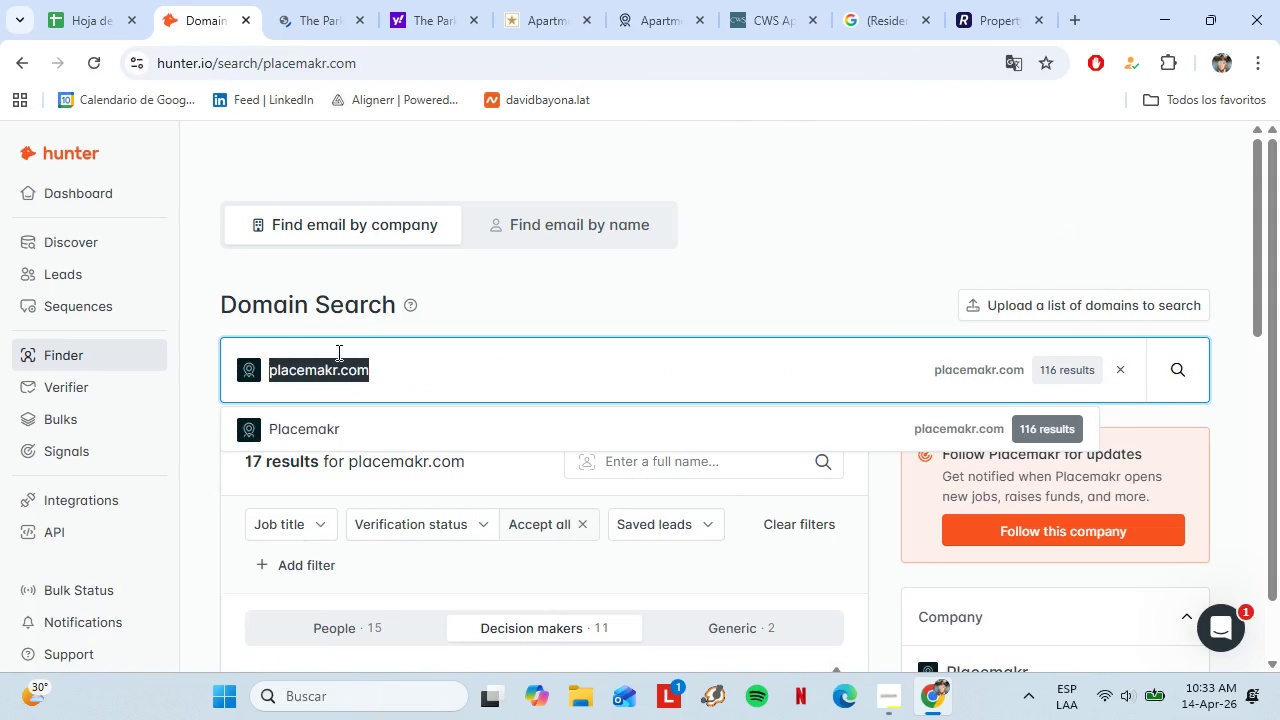 
key(Control+V)
 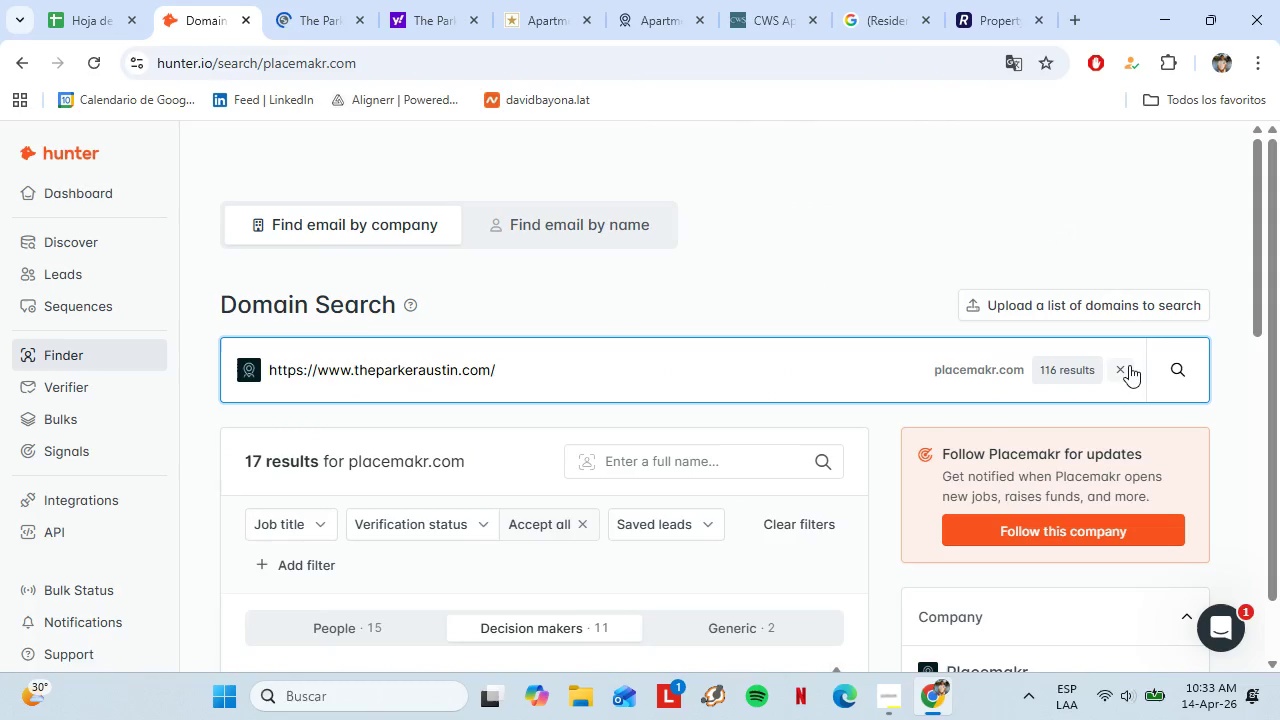 
left_click([1129, 364])
 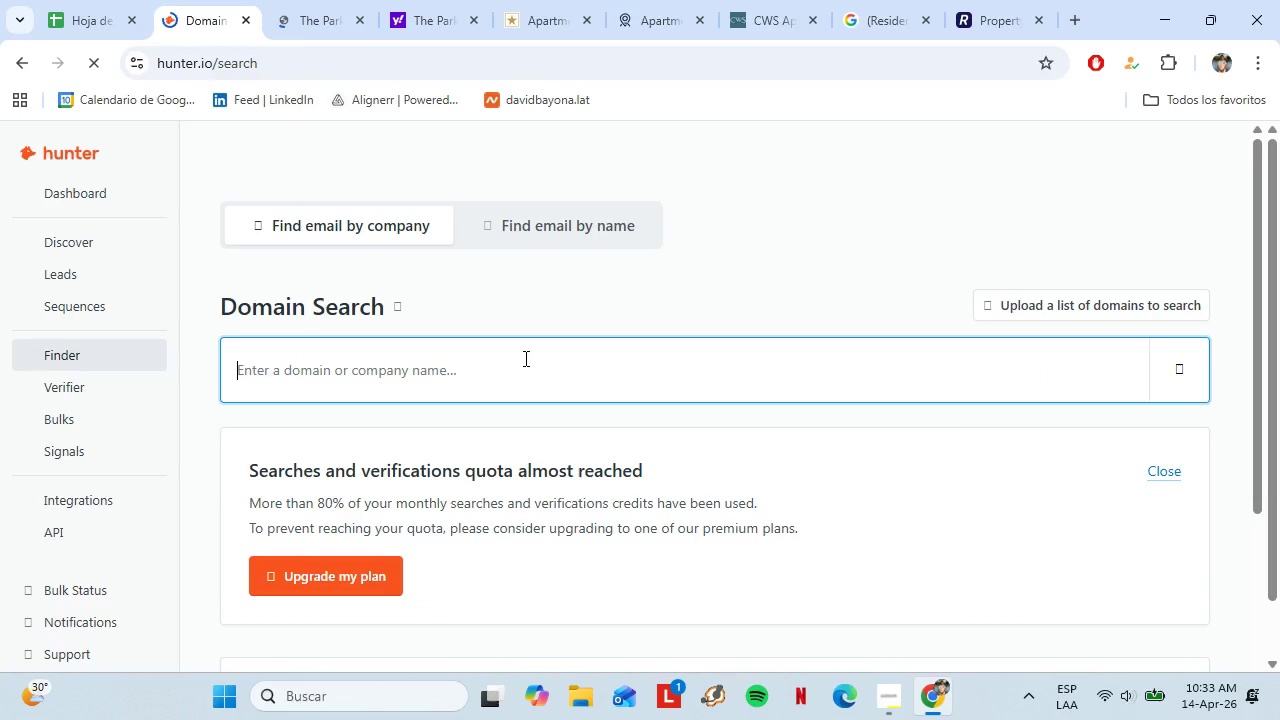 
hold_key(key=ShiftLeft, duration=0.44)
 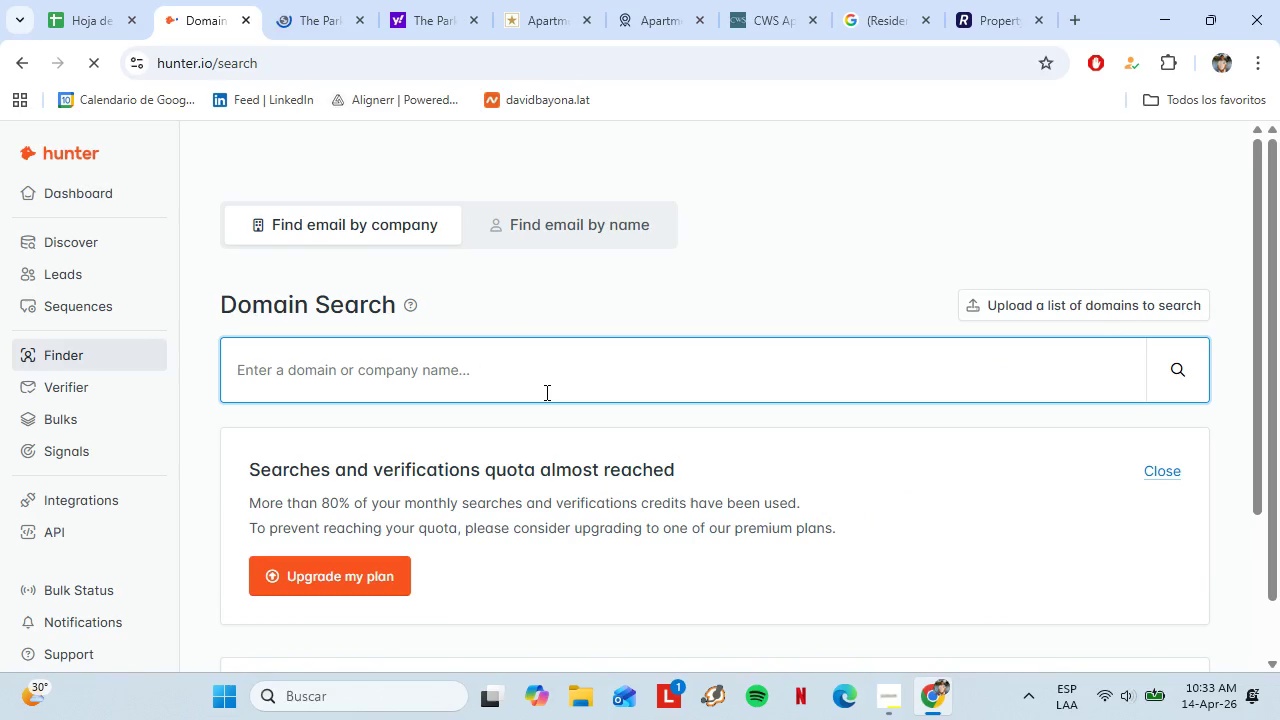 
key(Control+V)
 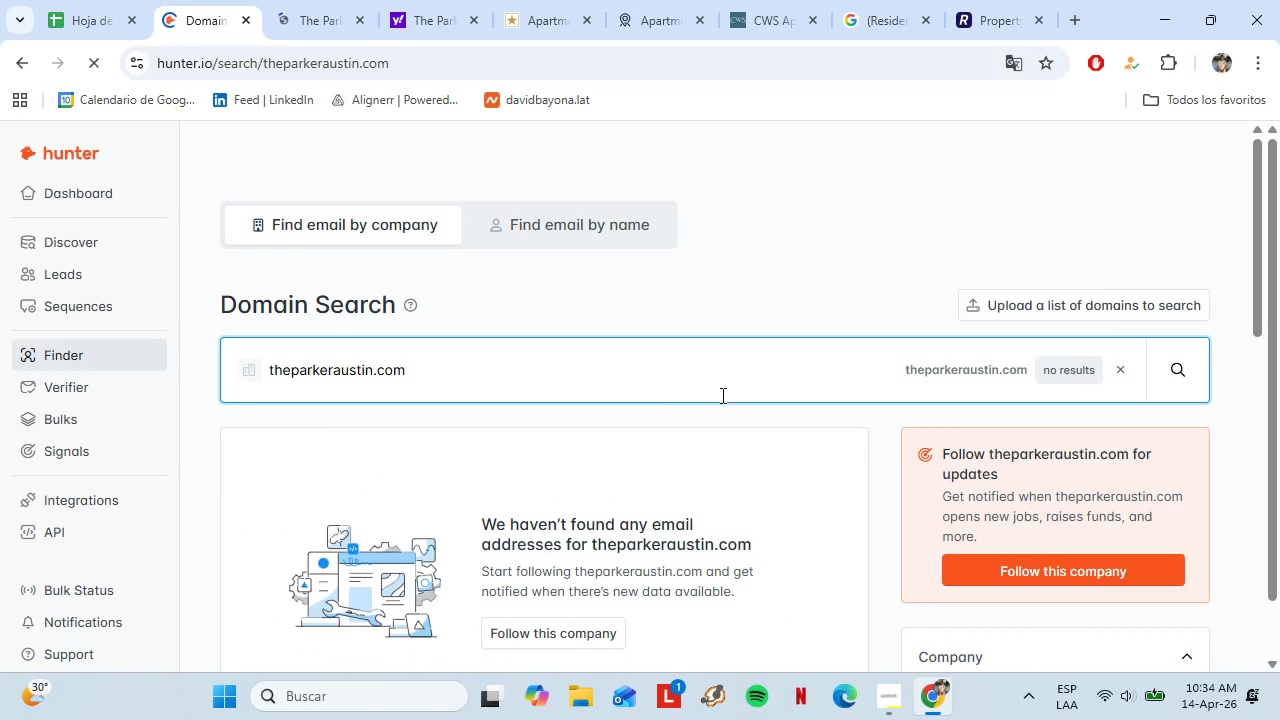 
wait(5.04)
 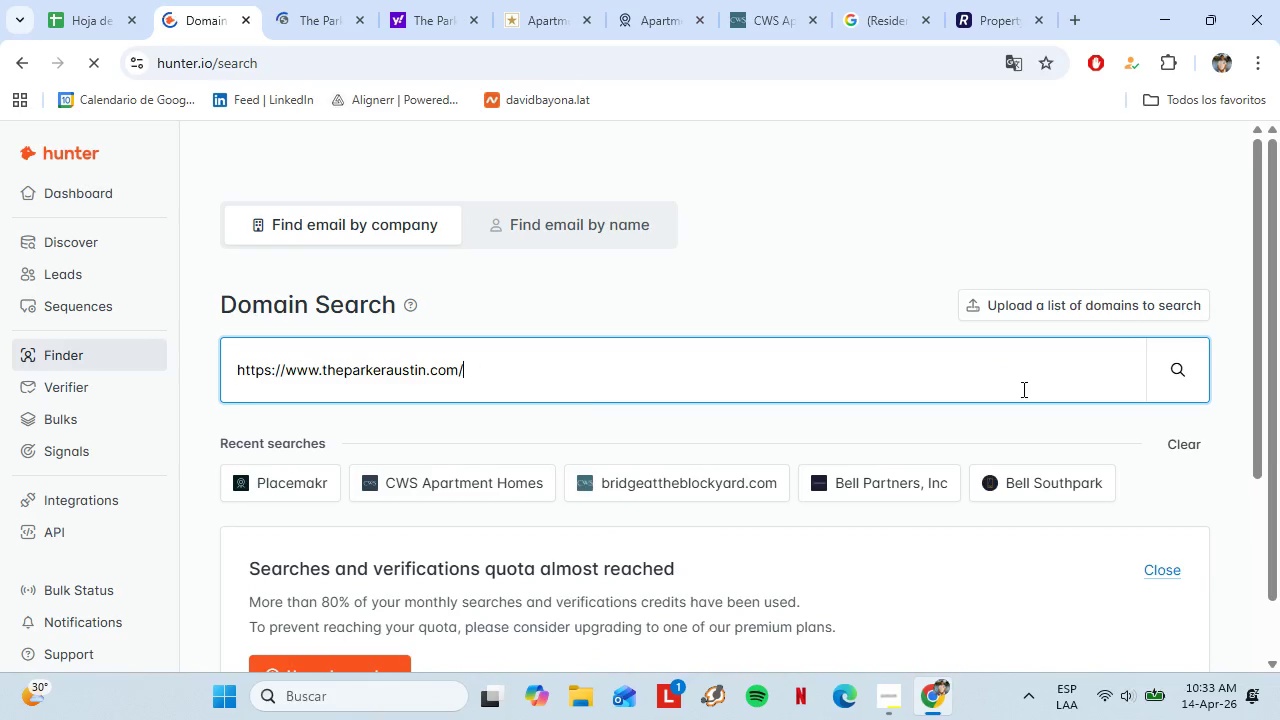 
mouse_move([308, 11])
 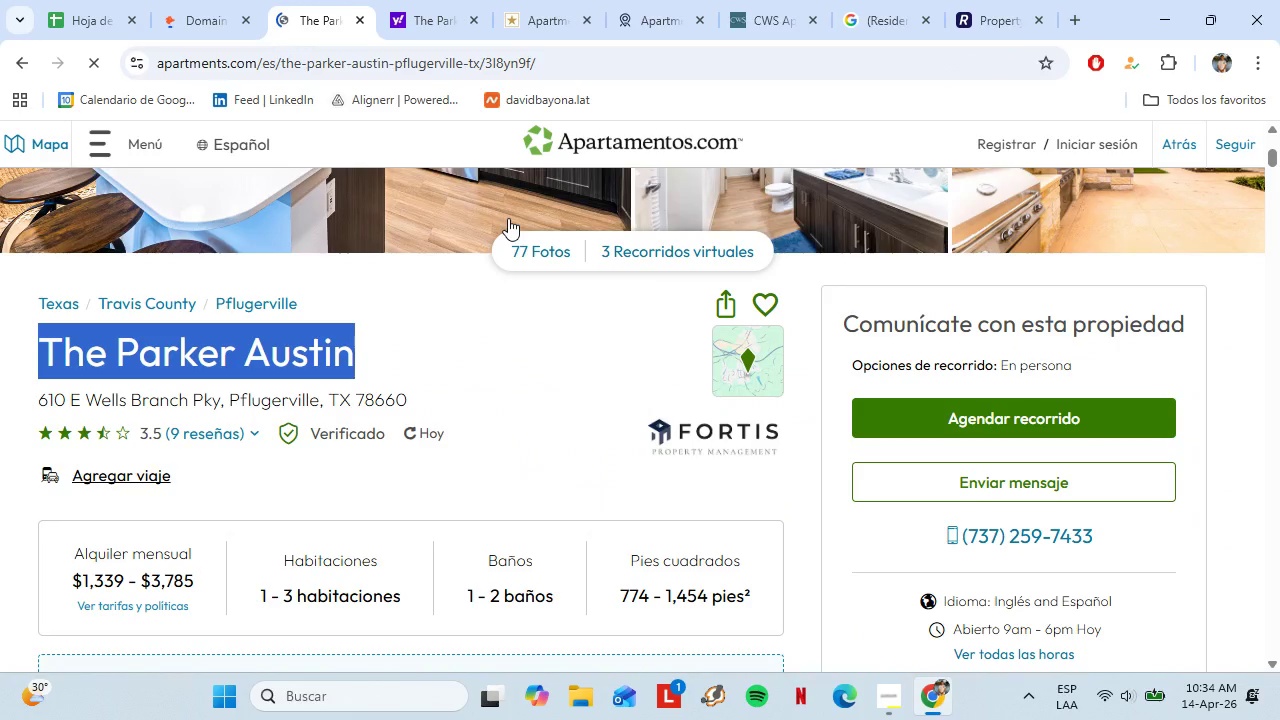 
right_click([692, 435])
 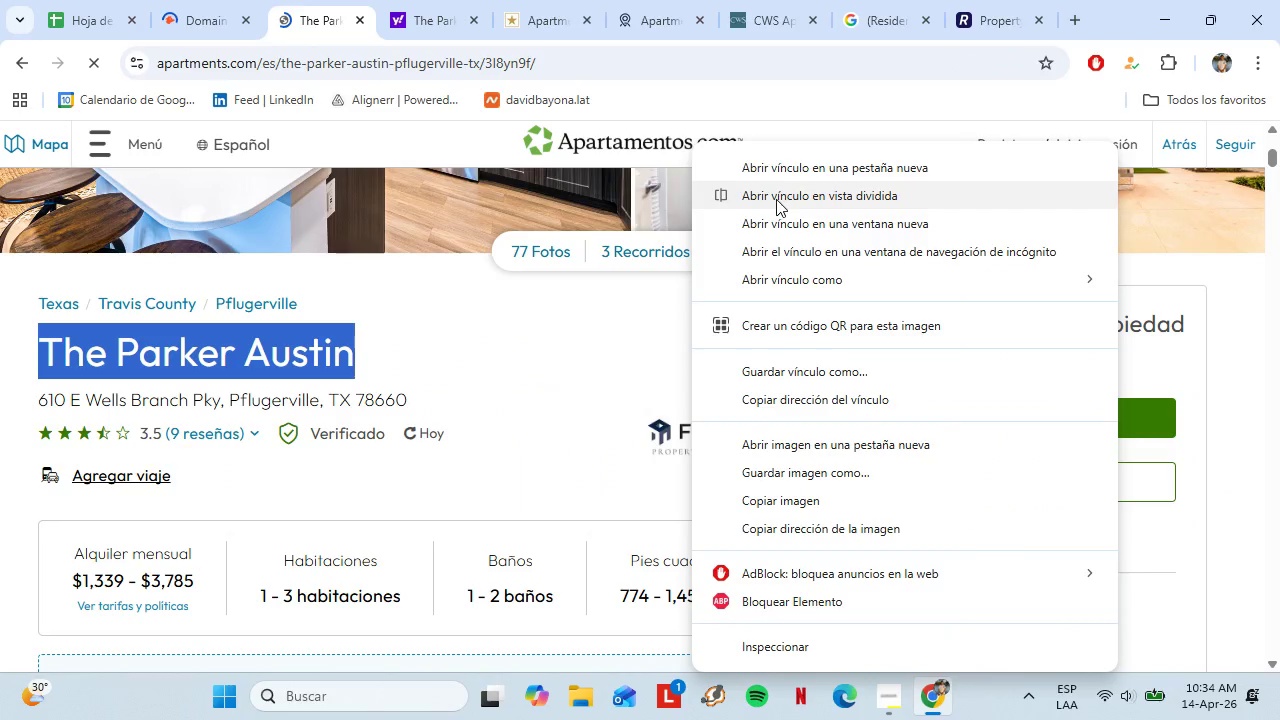 
left_click([778, 180])
 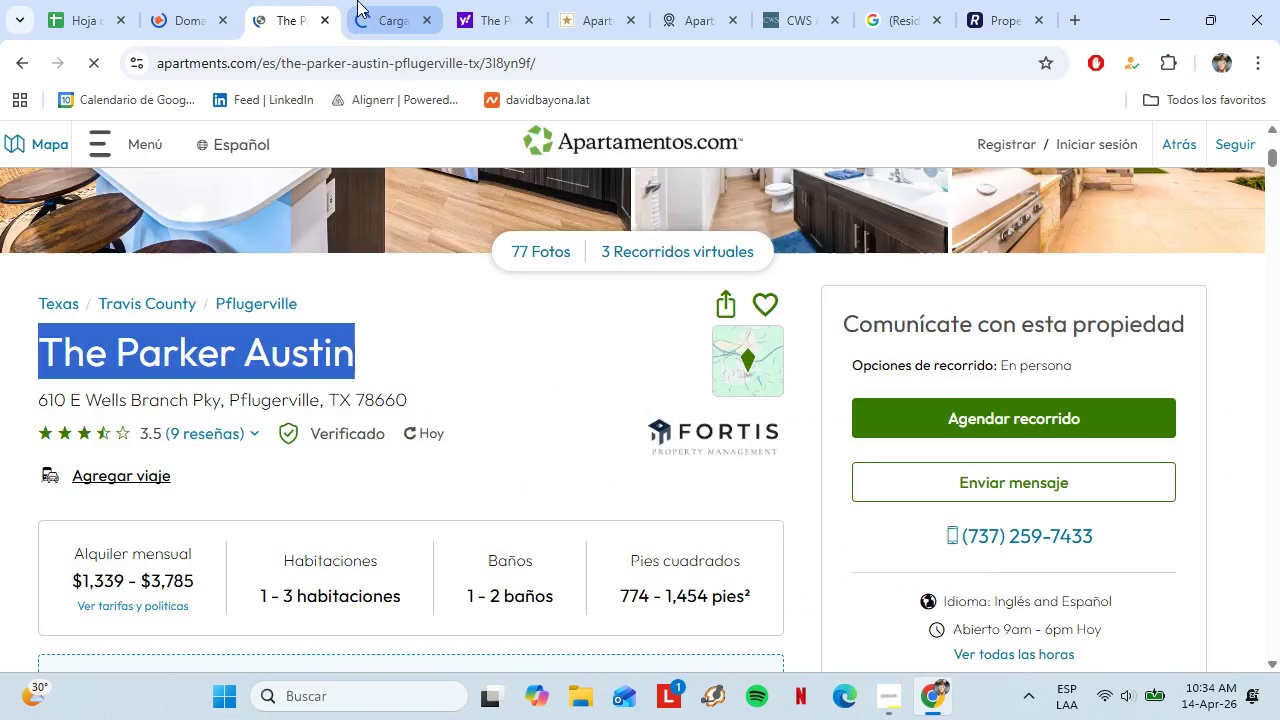 
left_click([357, 0])
 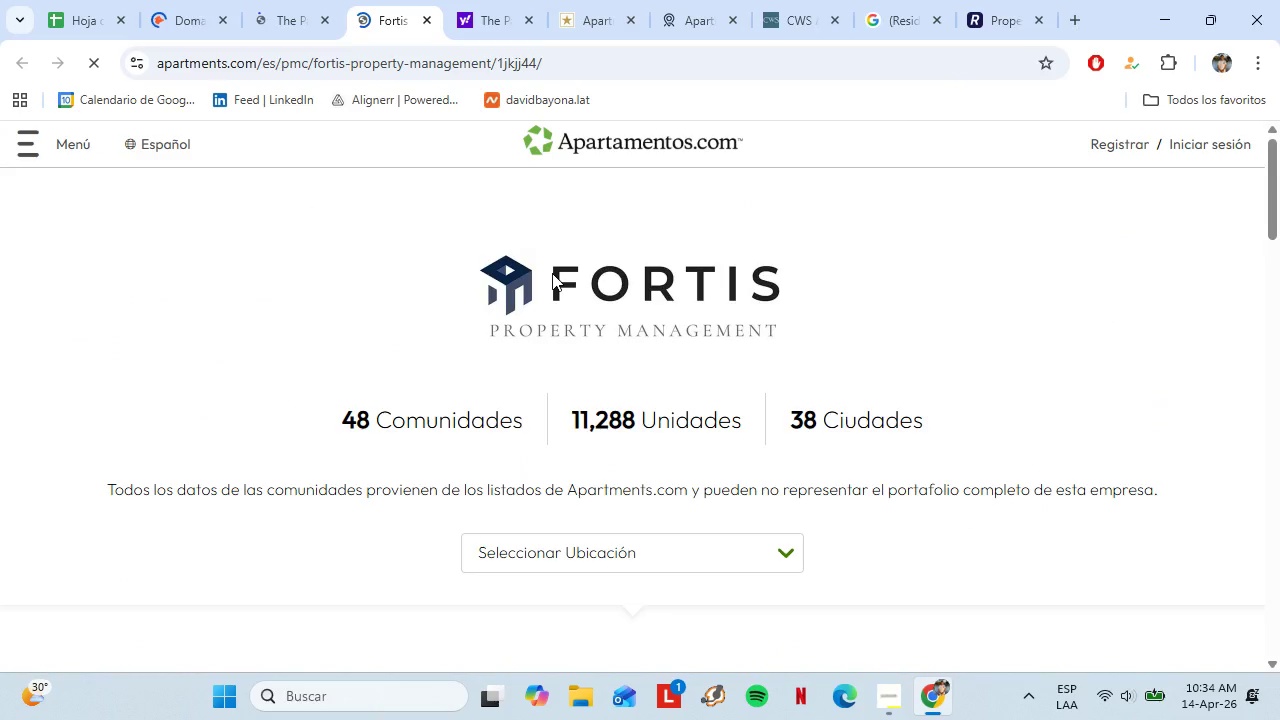 
scroll: coordinate [575, 291], scroll_direction: up, amount: 1.0
 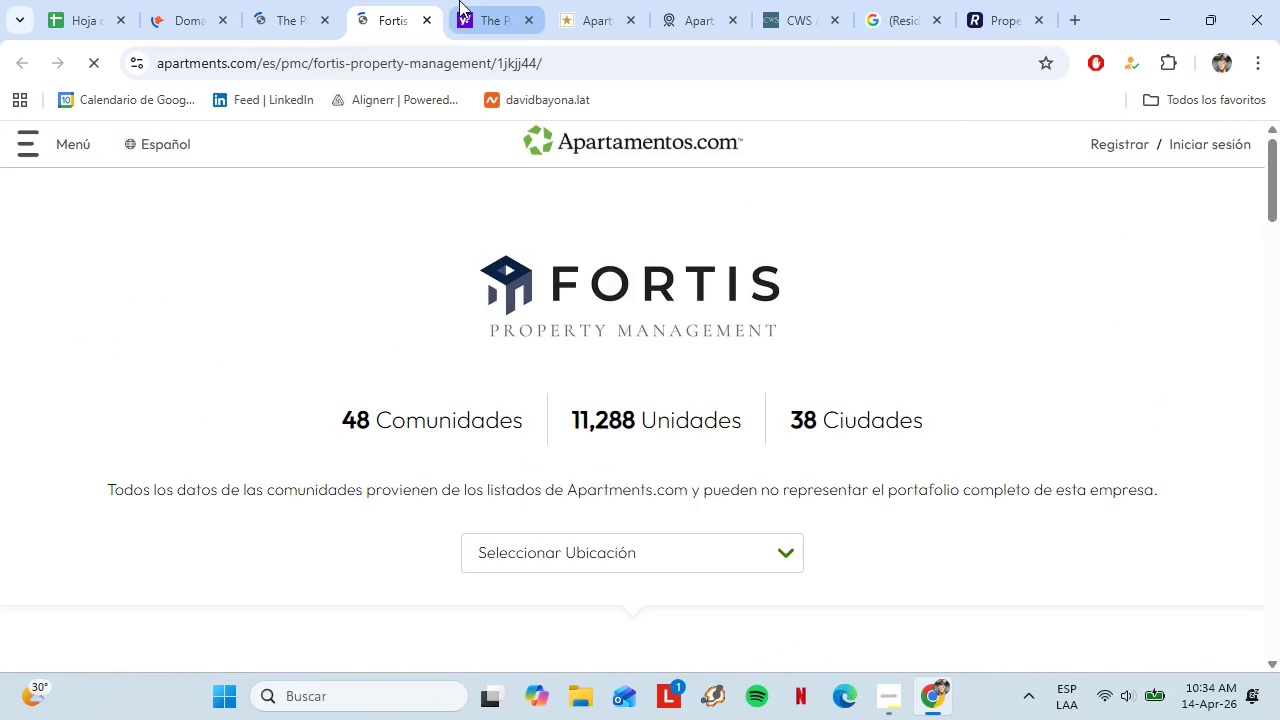 
left_click([459, 0])
 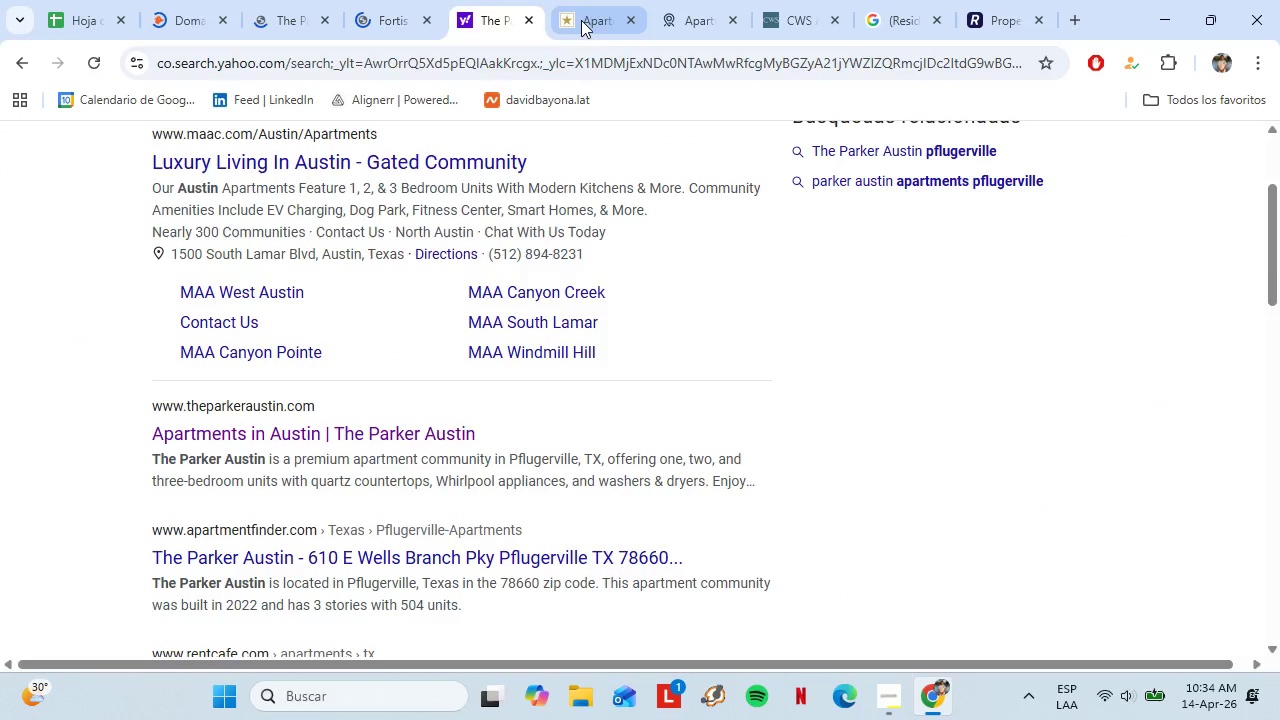 
left_click([576, 15])
 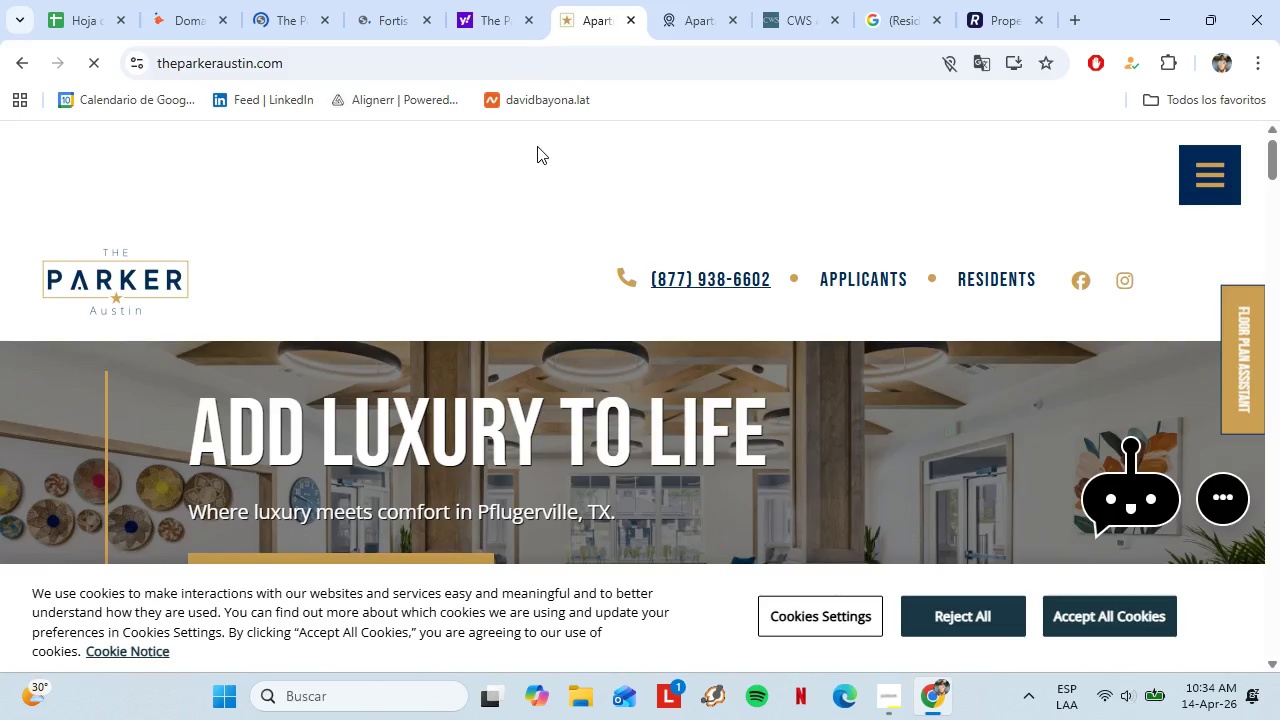 
scroll: coordinate [591, 454], scroll_direction: down, amount: 49.0
 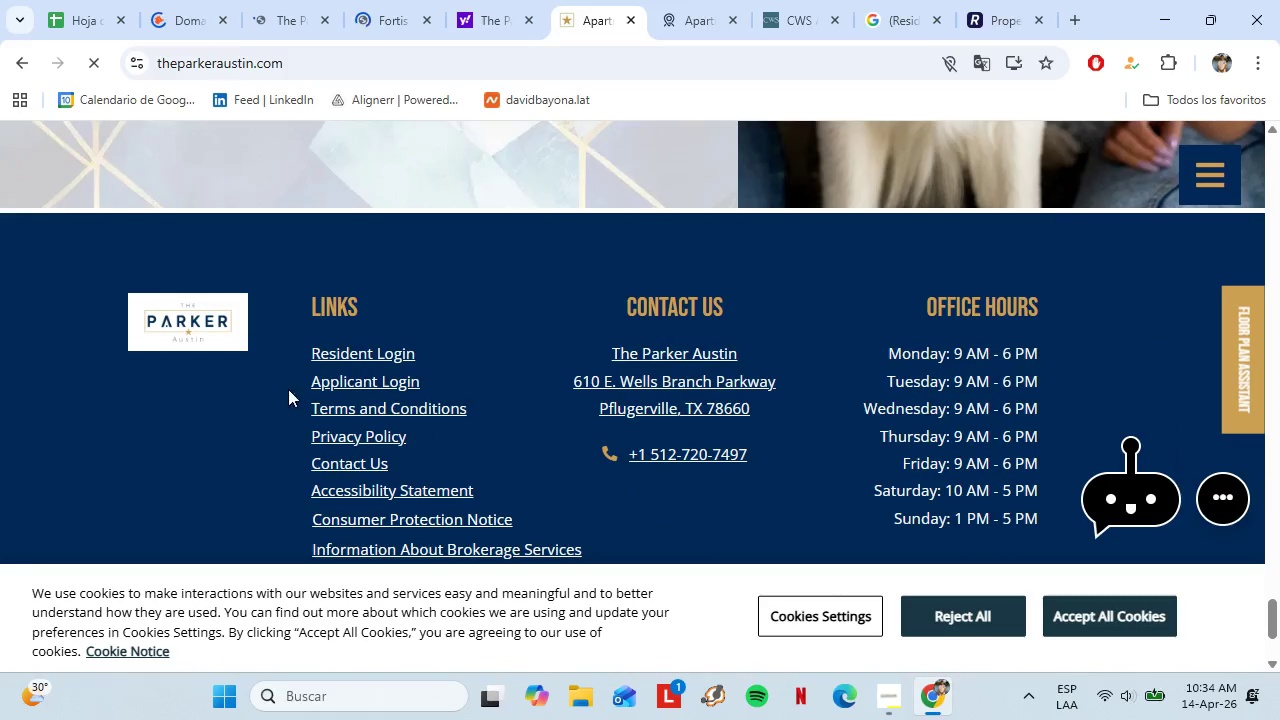 
right_click([178, 320])
 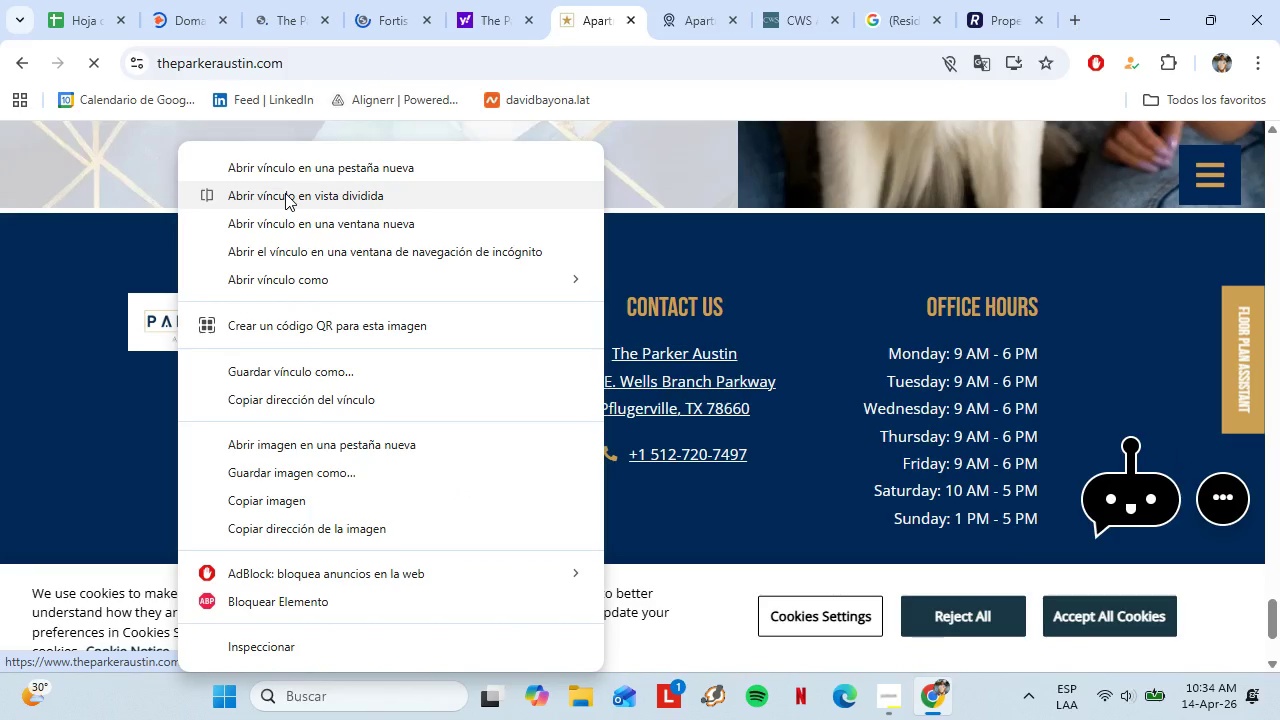 
left_click([279, 176])
 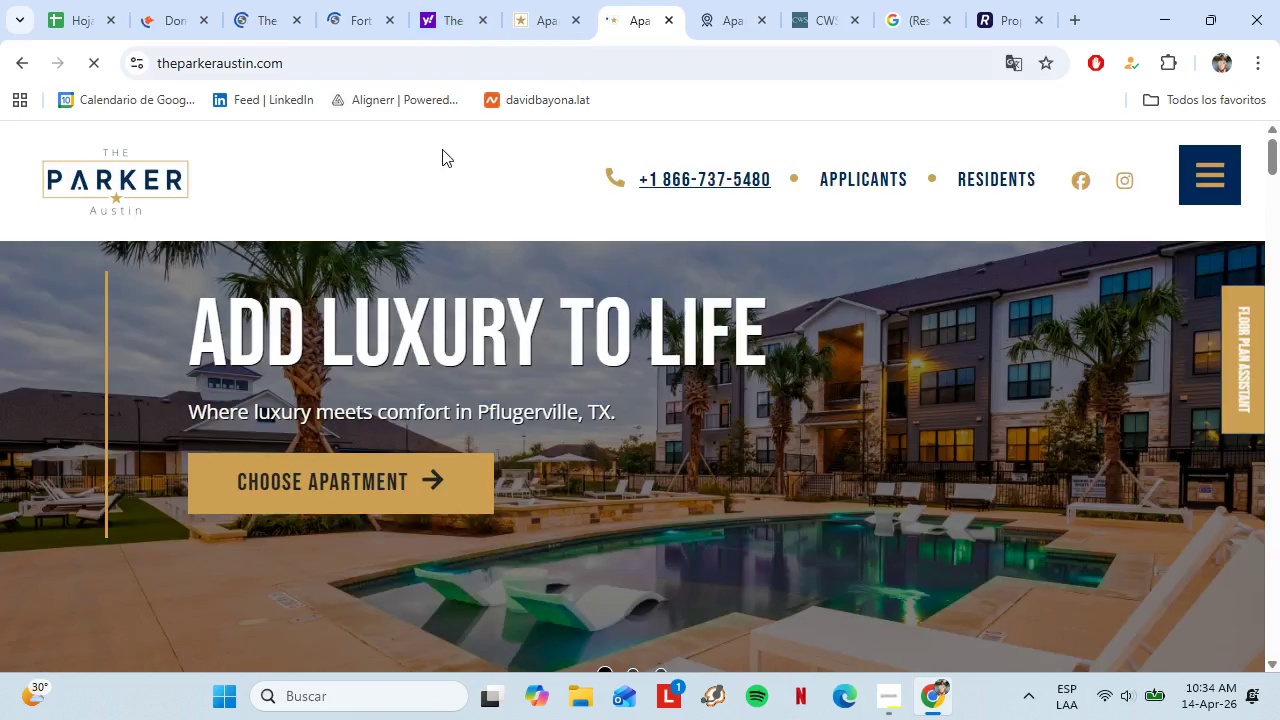 
wait(5.31)
 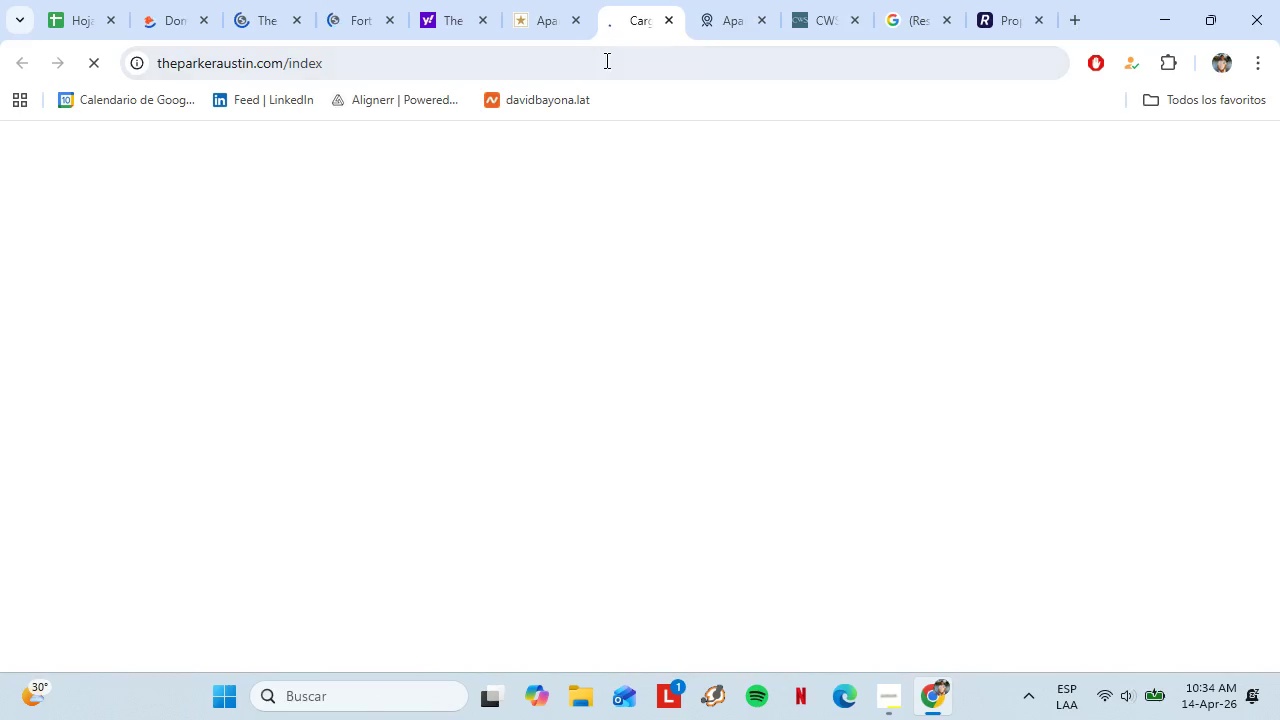 
left_click([668, 20])
 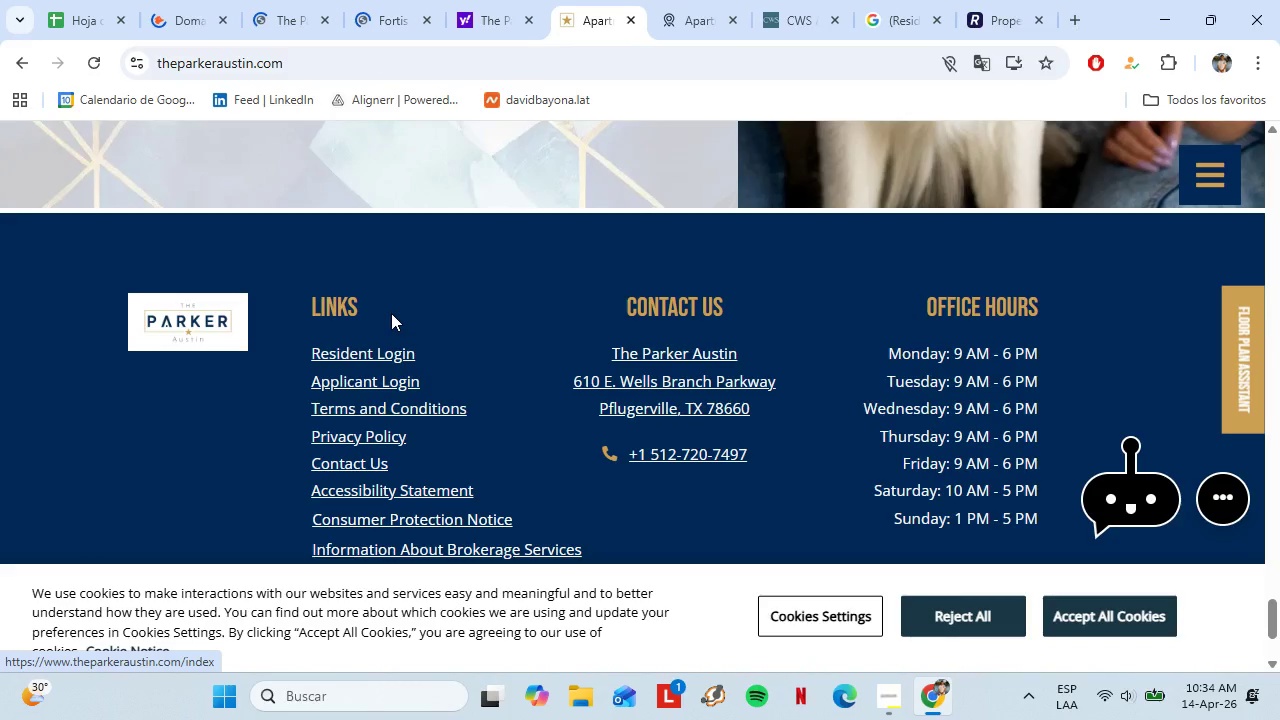 
scroll: coordinate [530, 343], scroll_direction: down, amount: 7.0
 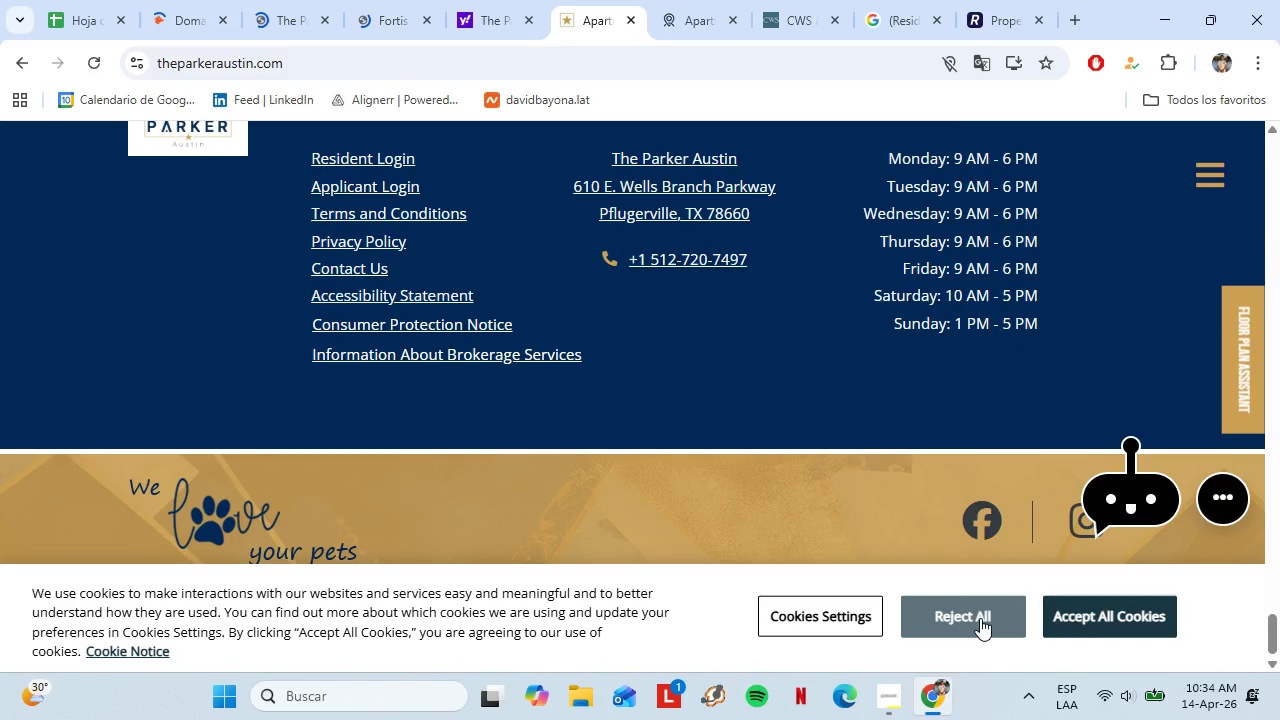 
left_click([980, 617])
 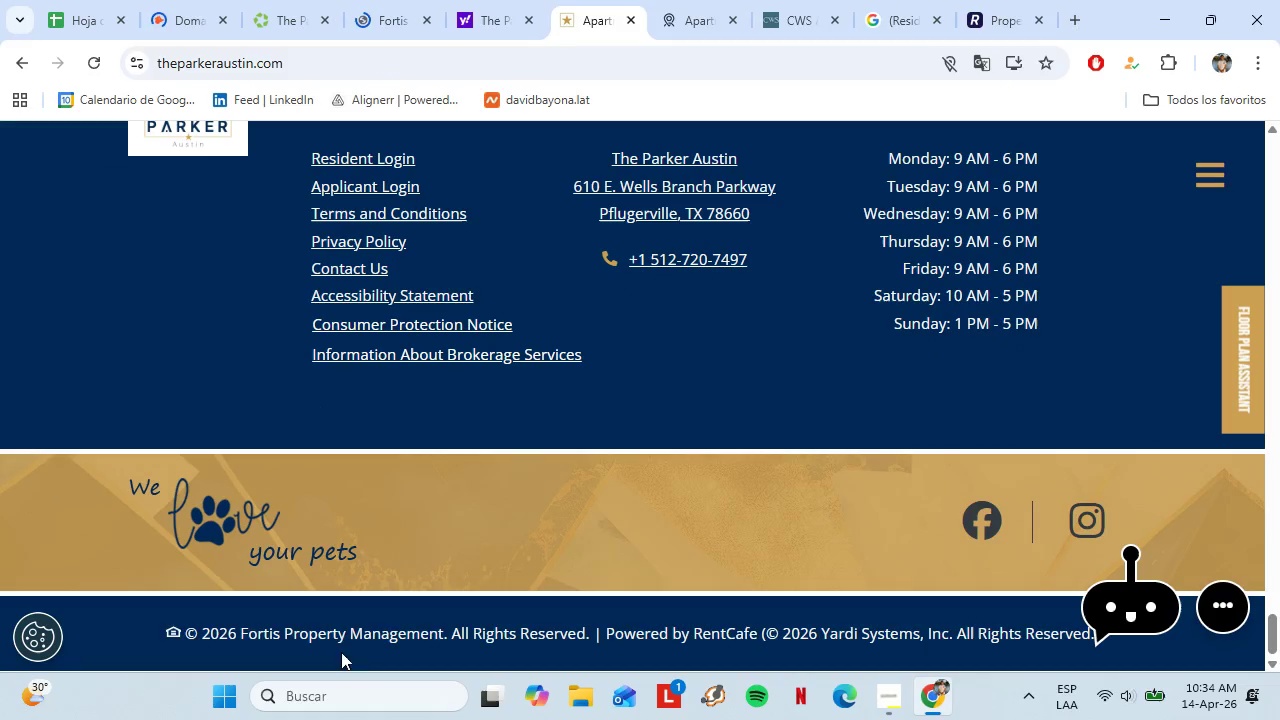 
wait(6.27)
 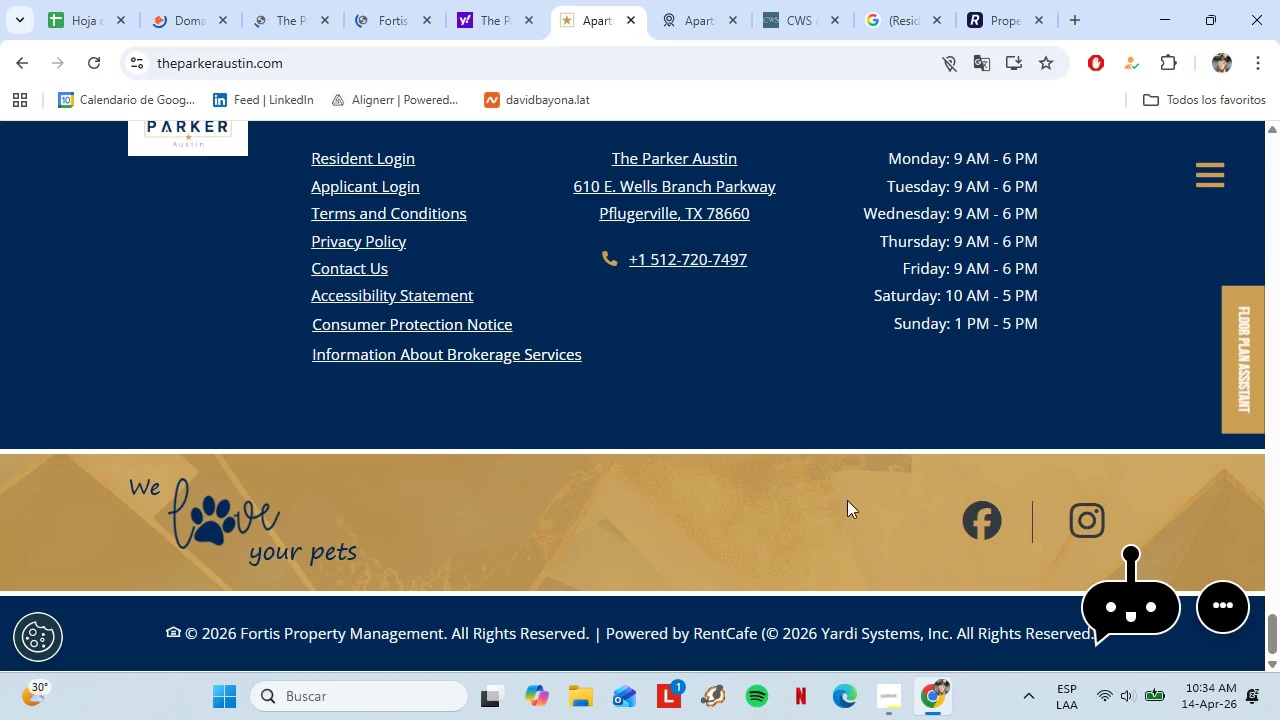 
scroll: coordinate [1255, 285], scroll_direction: up, amount: 3.0
 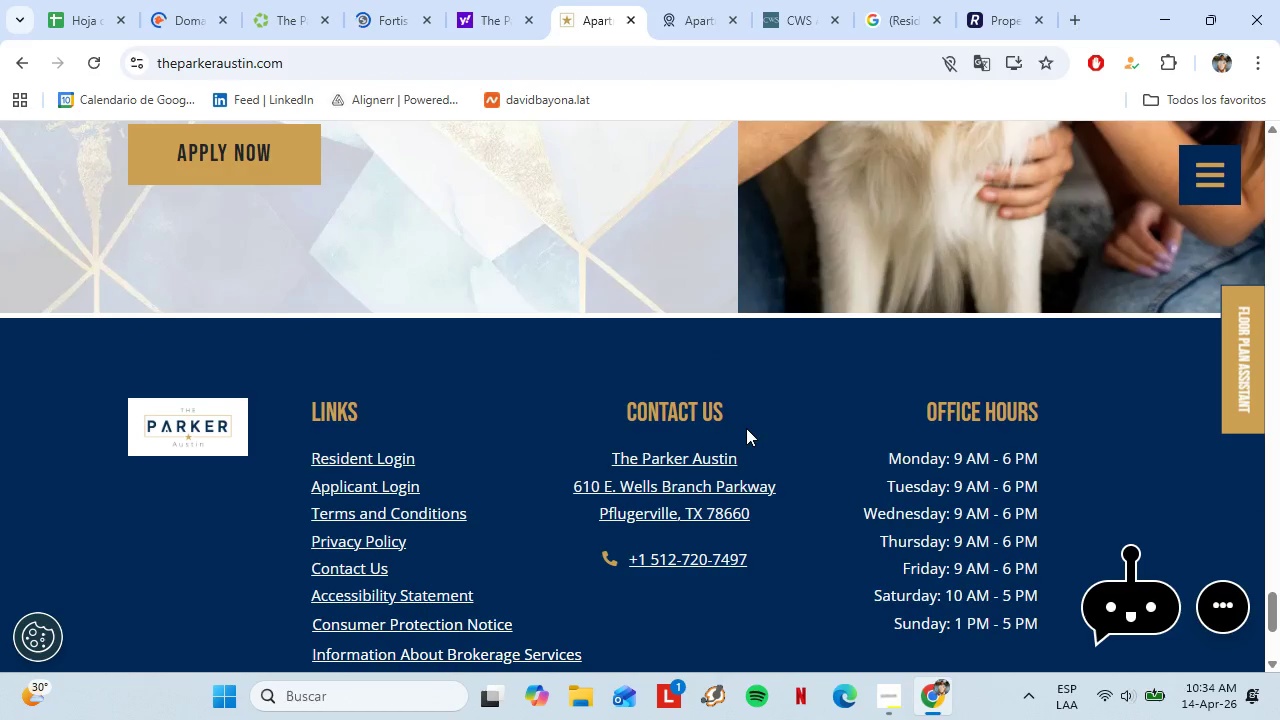 
scroll: coordinate [829, 406], scroll_direction: down, amount: 1.0
 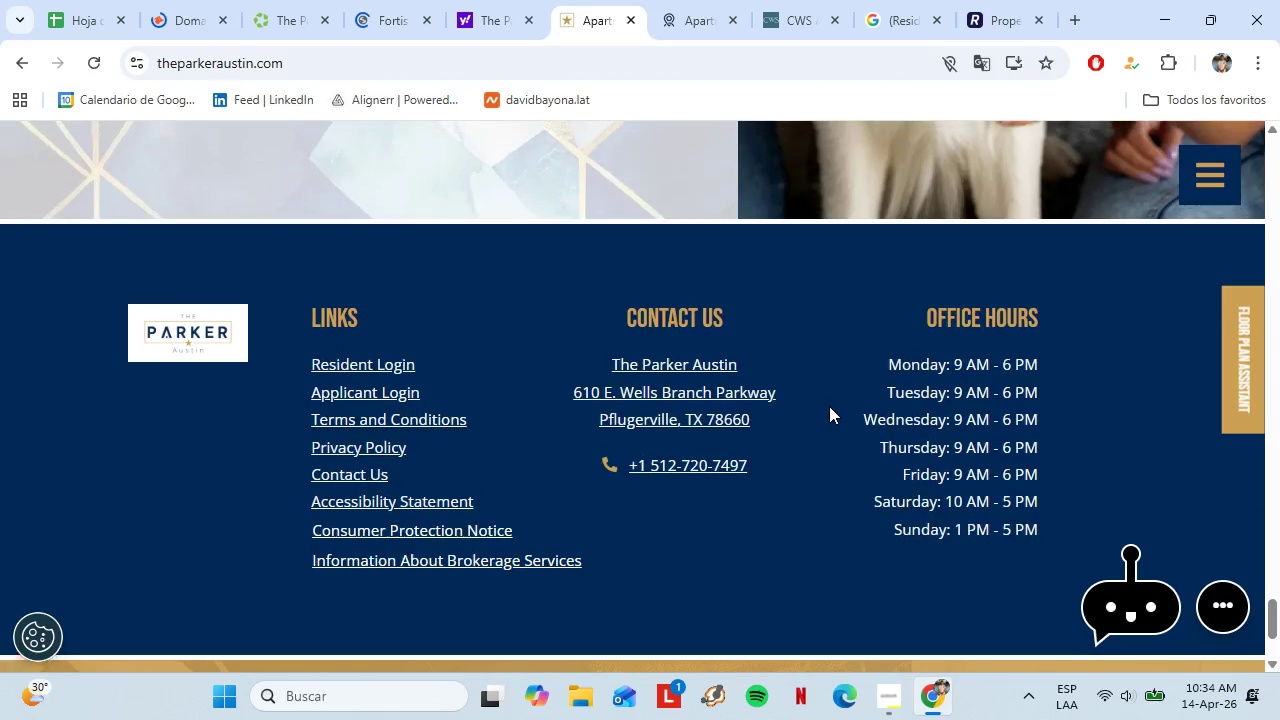 
scroll: coordinate [829, 406], scroll_direction: up, amount: 2.0
 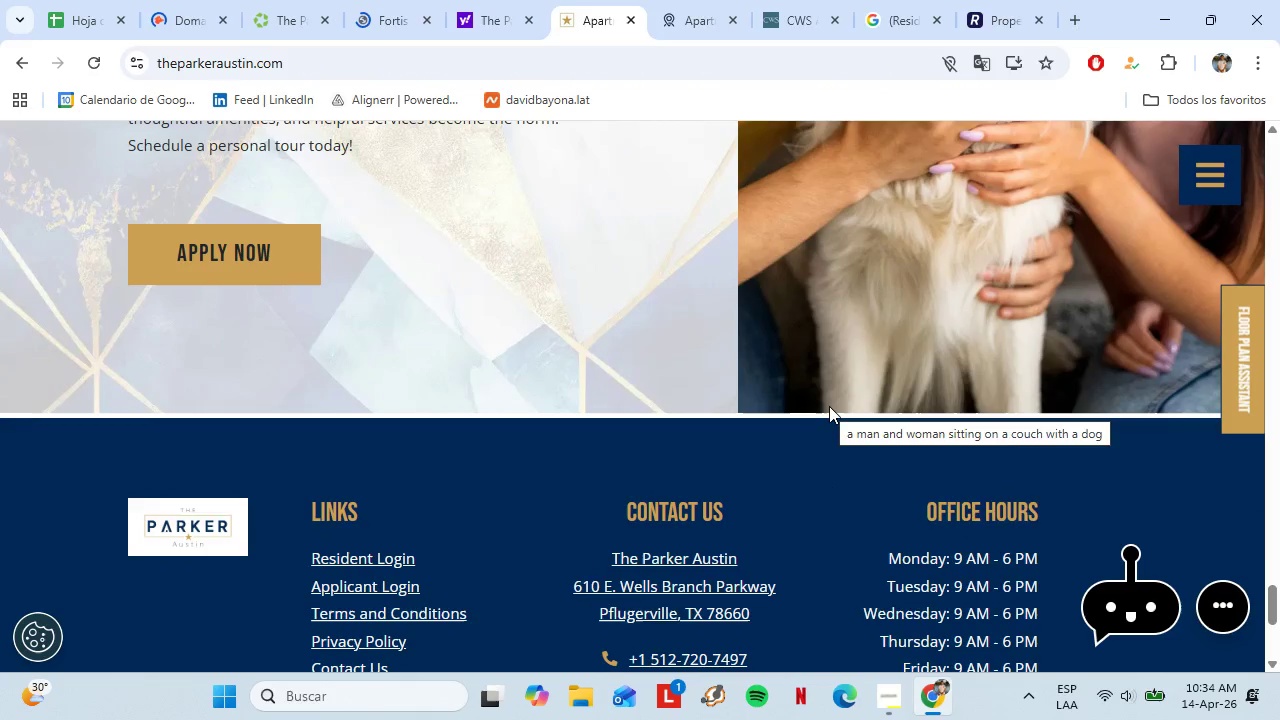 
scroll: coordinate [829, 406], scroll_direction: down, amount: 2.0
 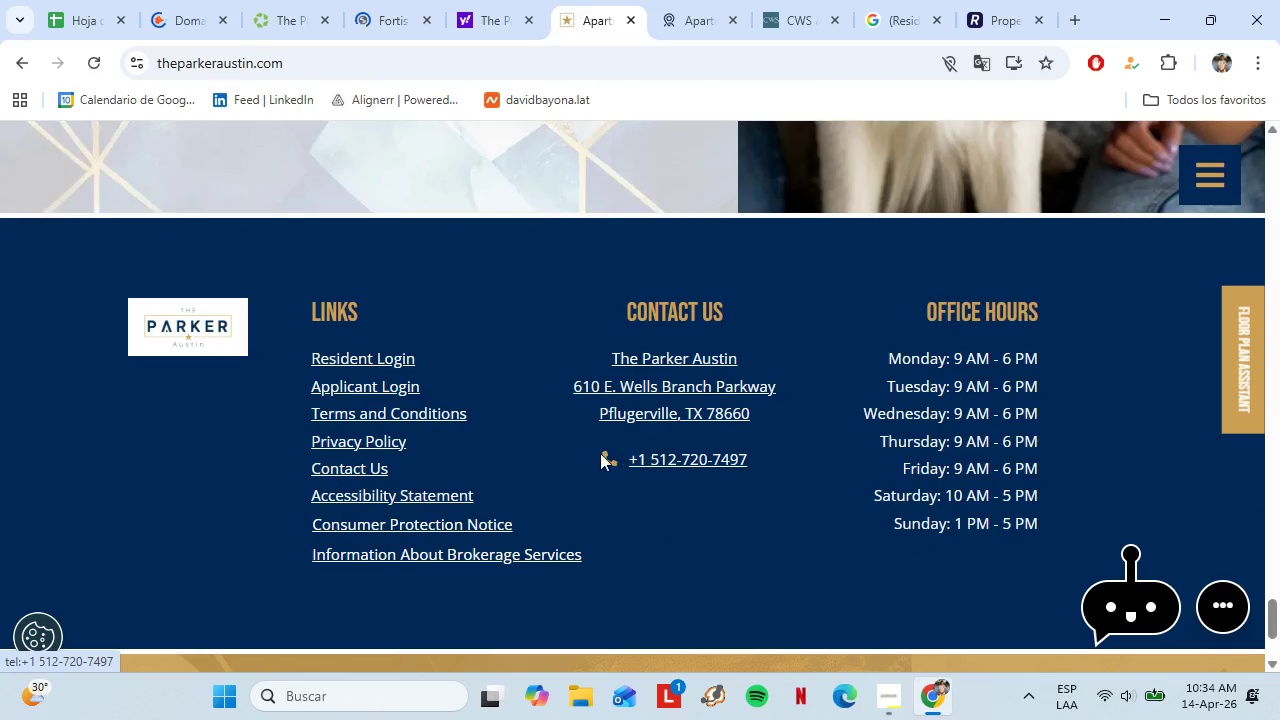 
scroll: coordinate [539, 456], scroll_direction: up, amount: 14.0
 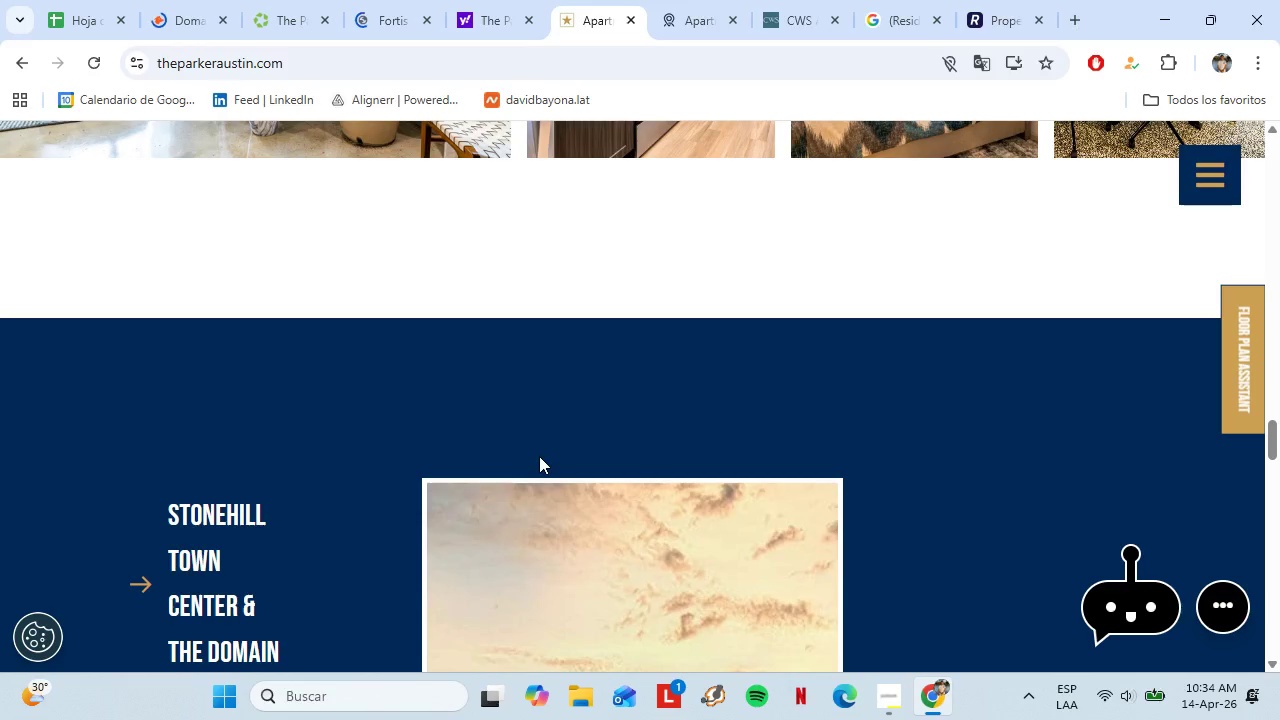 
scroll: coordinate [539, 457], scroll_direction: down, amount: 12.0
 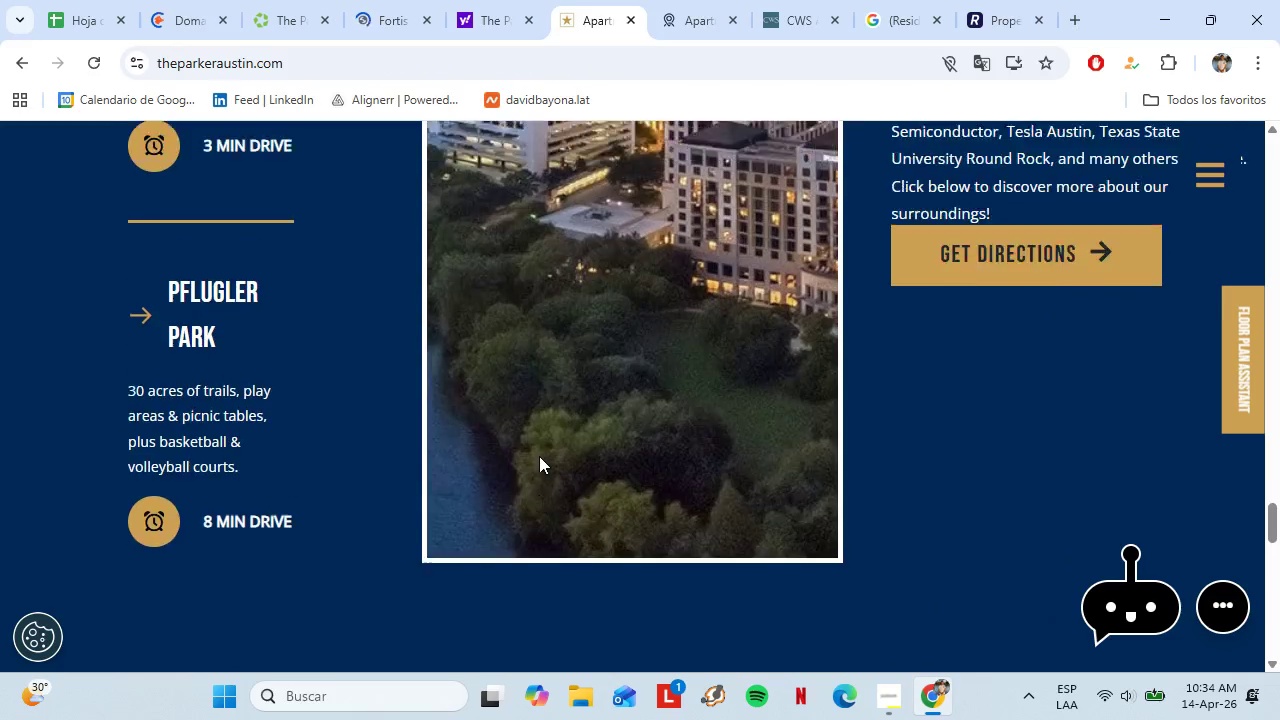 
scroll: coordinate [729, 421], scroll_direction: up, amount: 29.0
 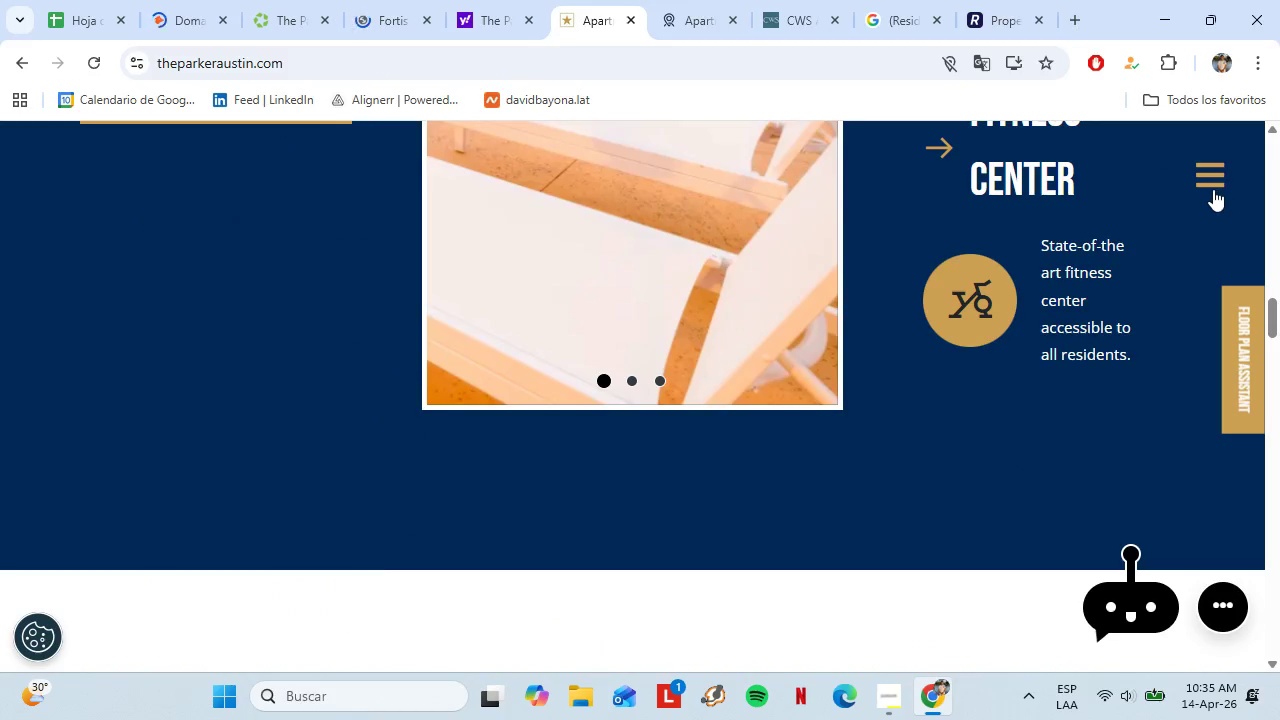 
left_click([1213, 189])
 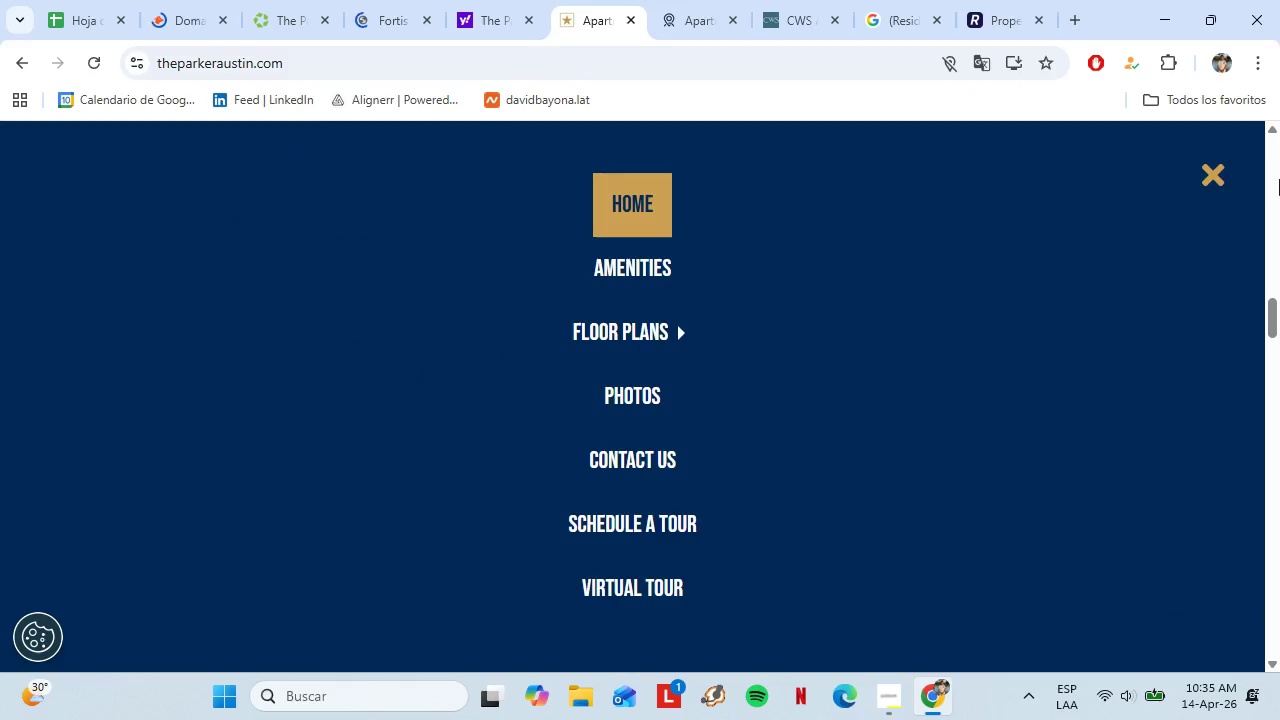 
left_click([1219, 176])
 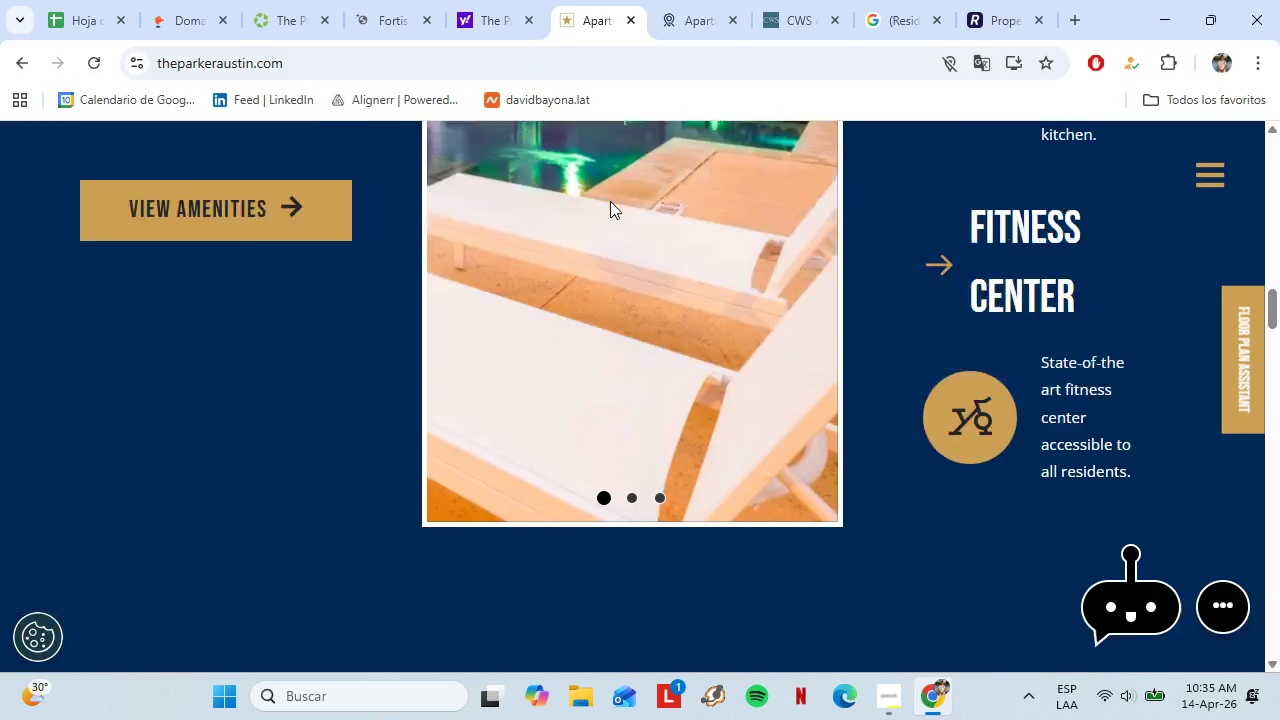 
scroll: coordinate [611, 317], scroll_direction: up, amount: 26.0
 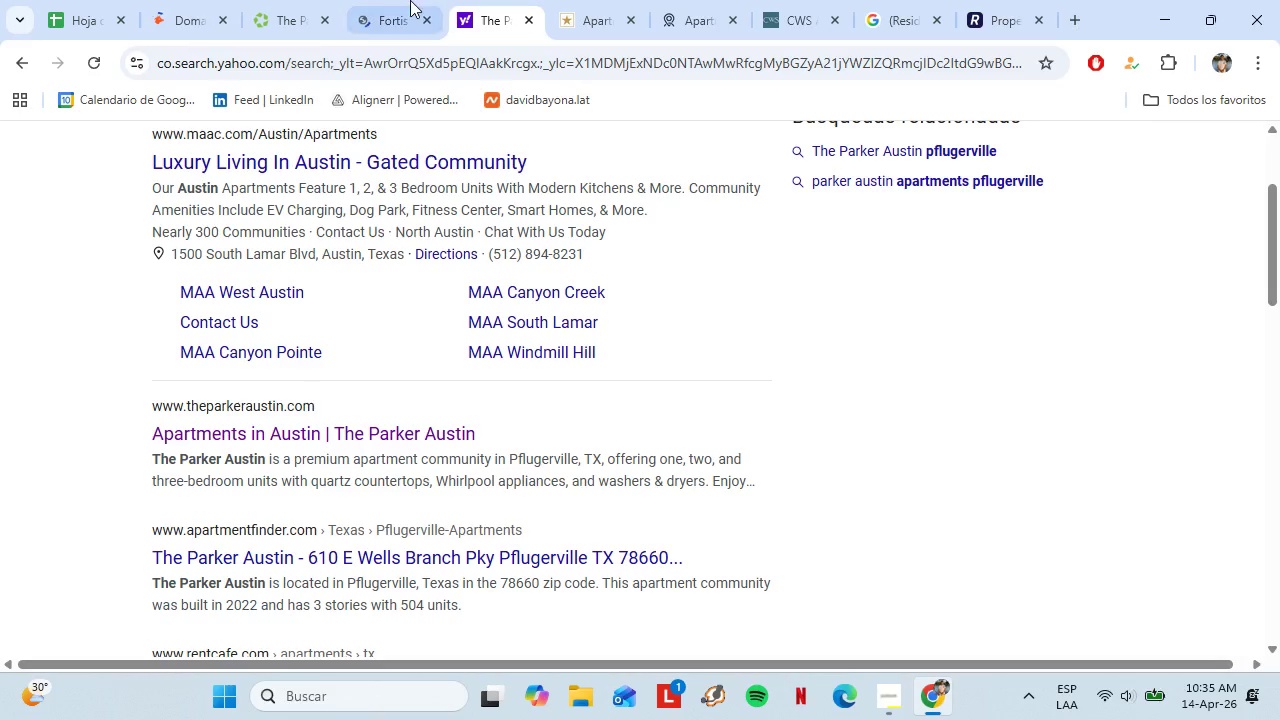 
left_click([293, 0])
 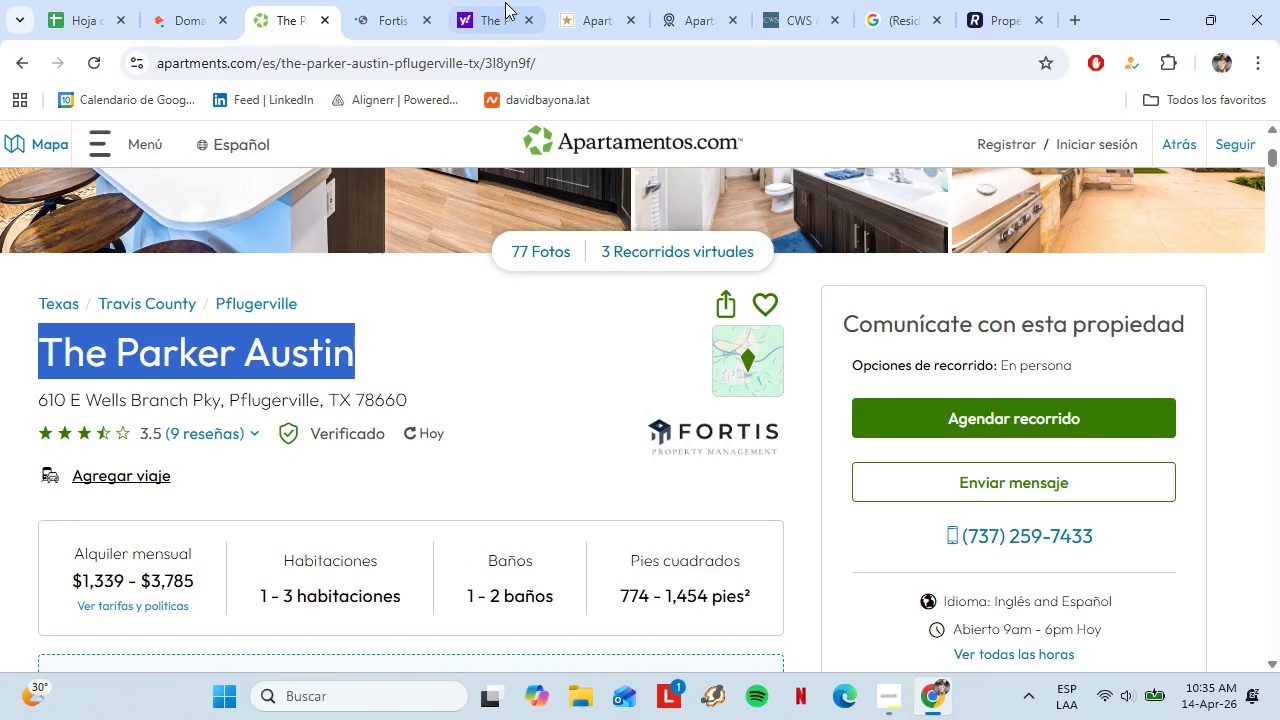 
left_click([454, 3])
 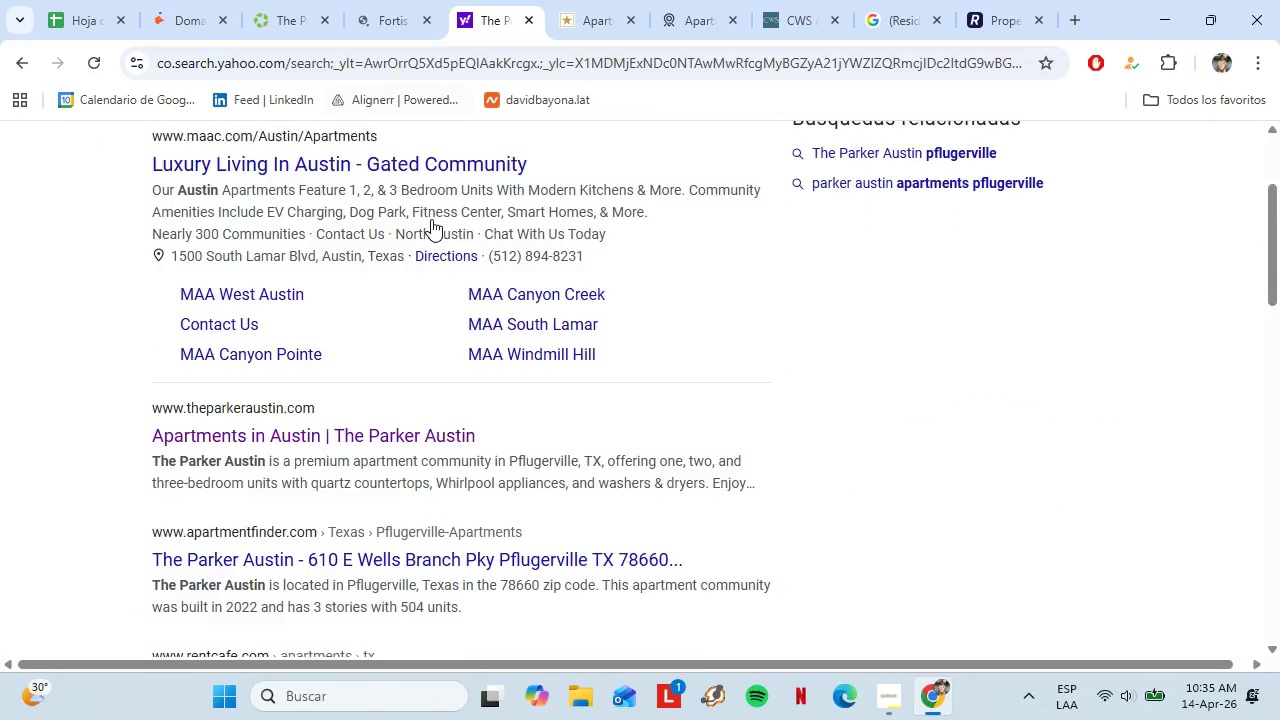 
scroll: coordinate [471, 244], scroll_direction: up, amount: 7.0
 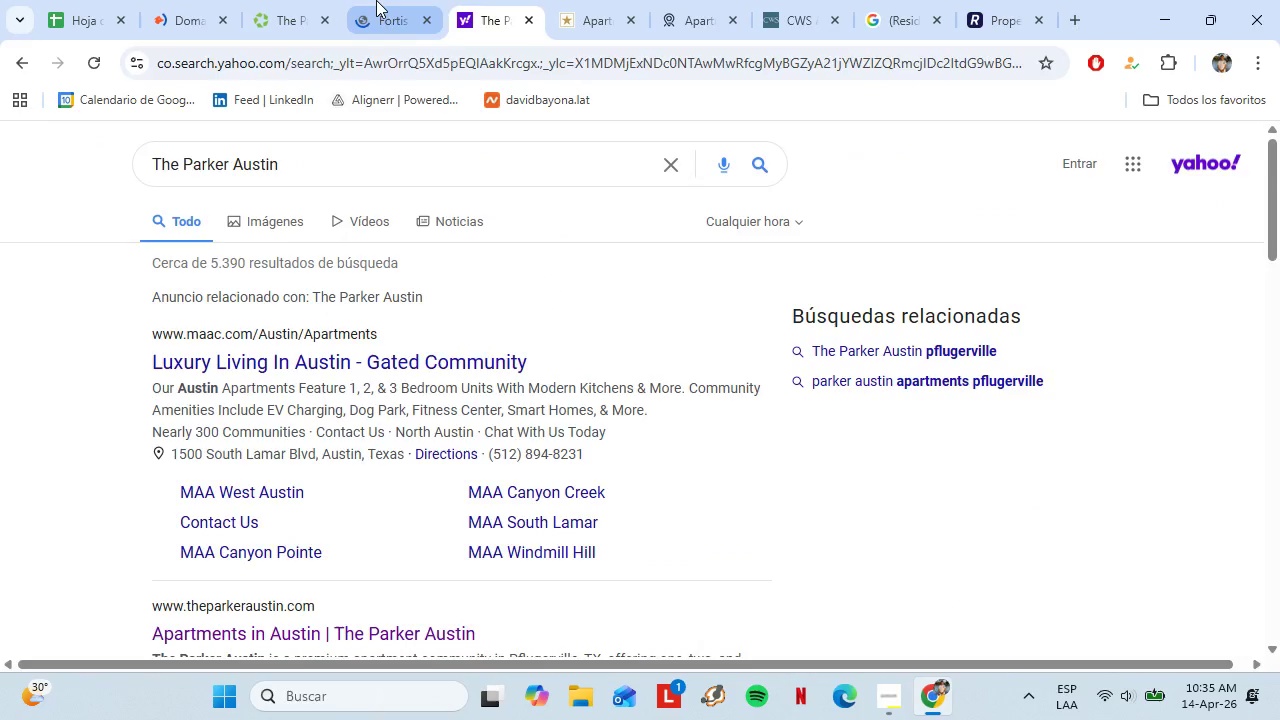 
left_click([376, 0])
 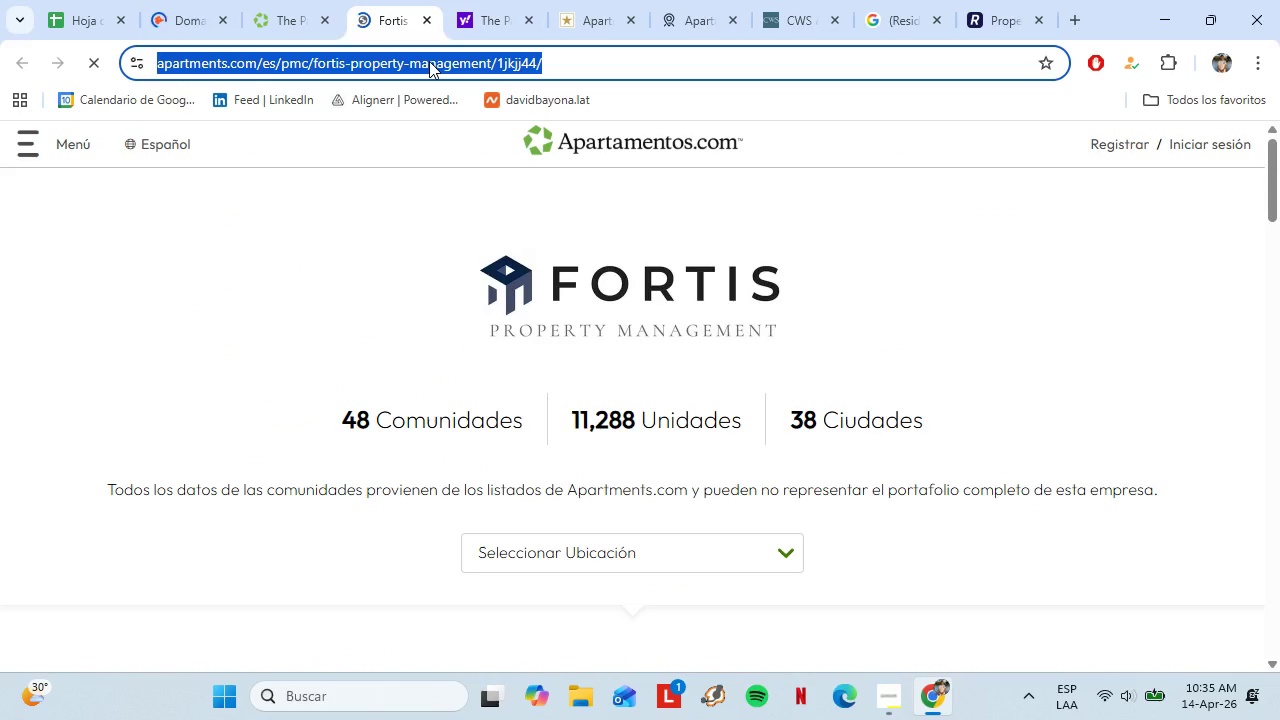 
type(fortis pe)
key(Backspace)
type(roperty management)
 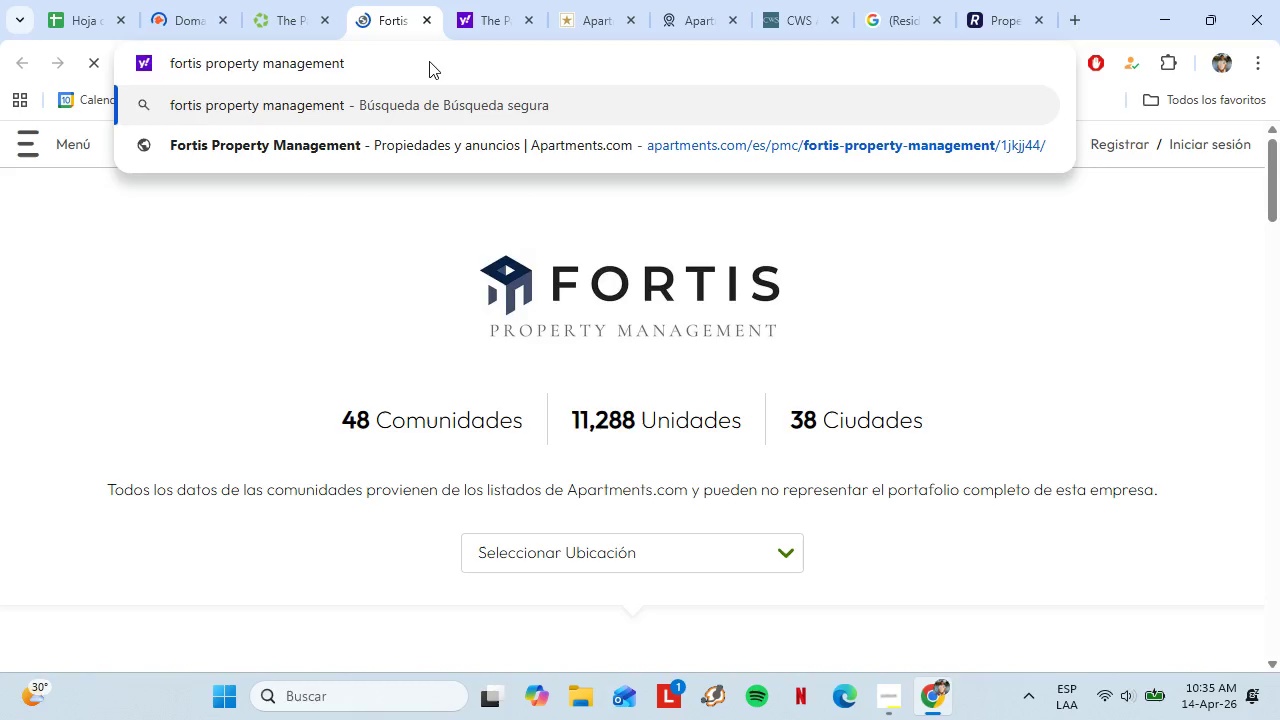 
key(Enter)
 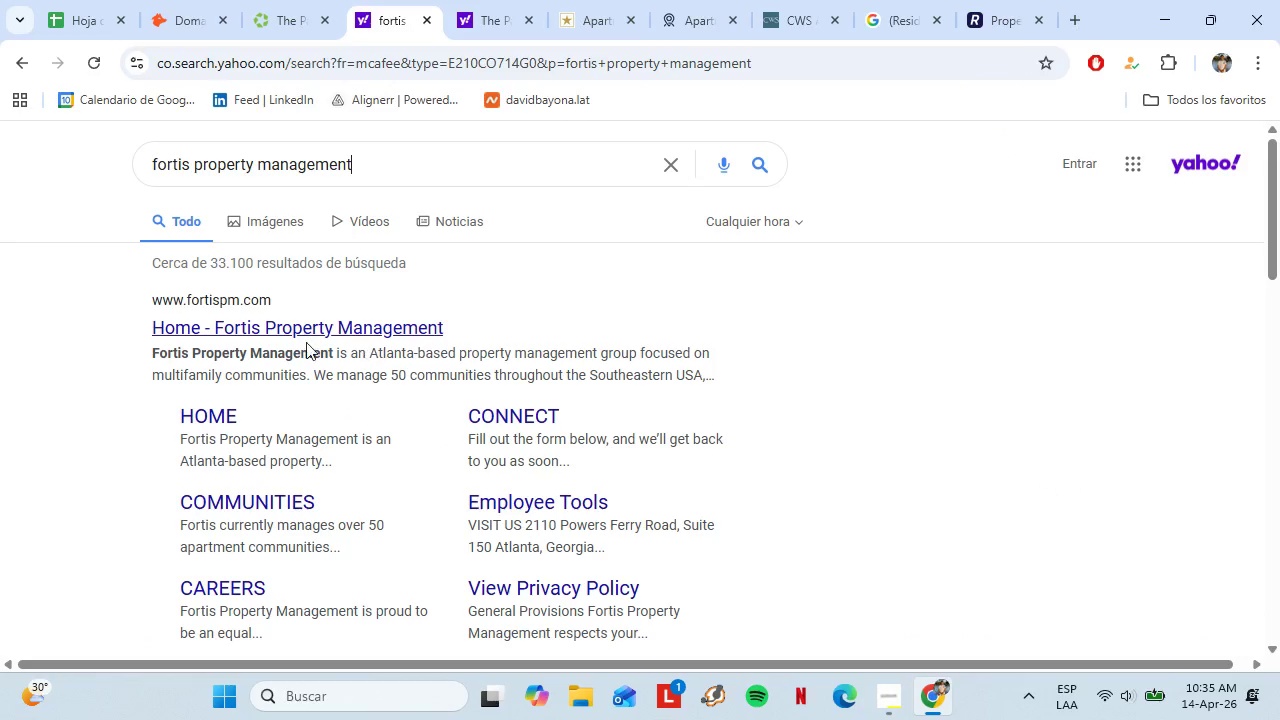 
left_click([273, 324])
 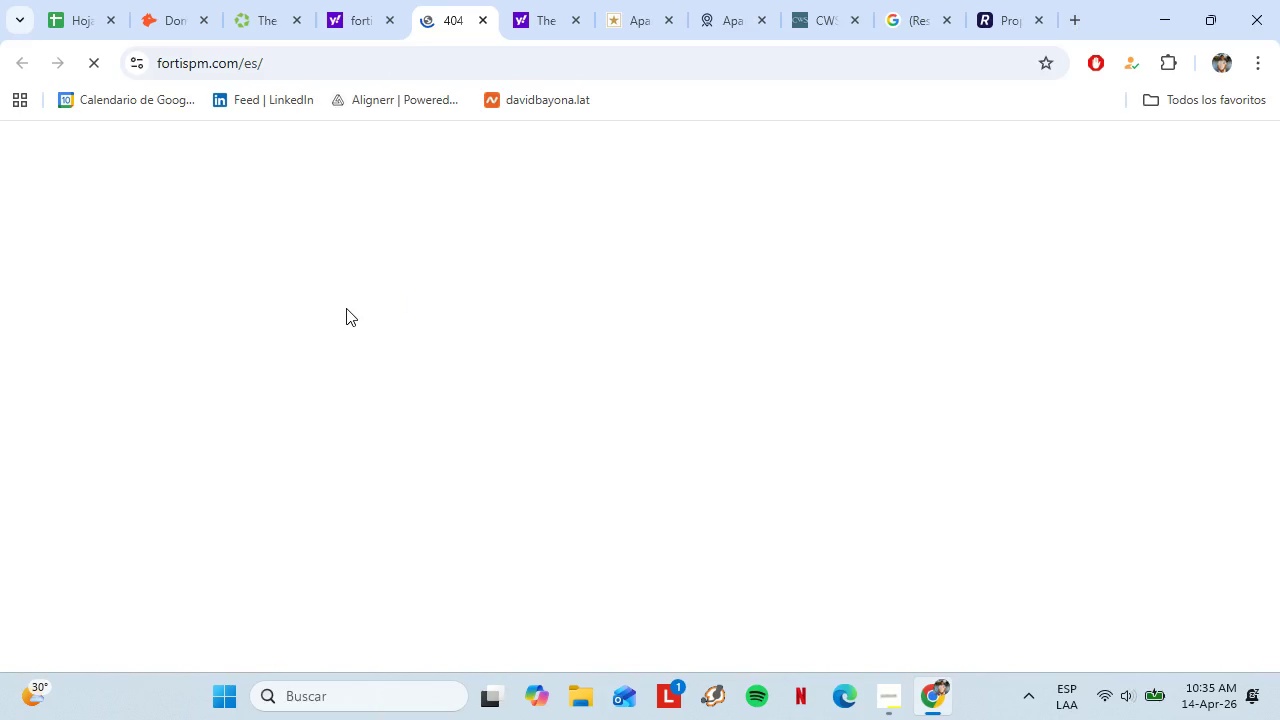 
wait(8.23)
 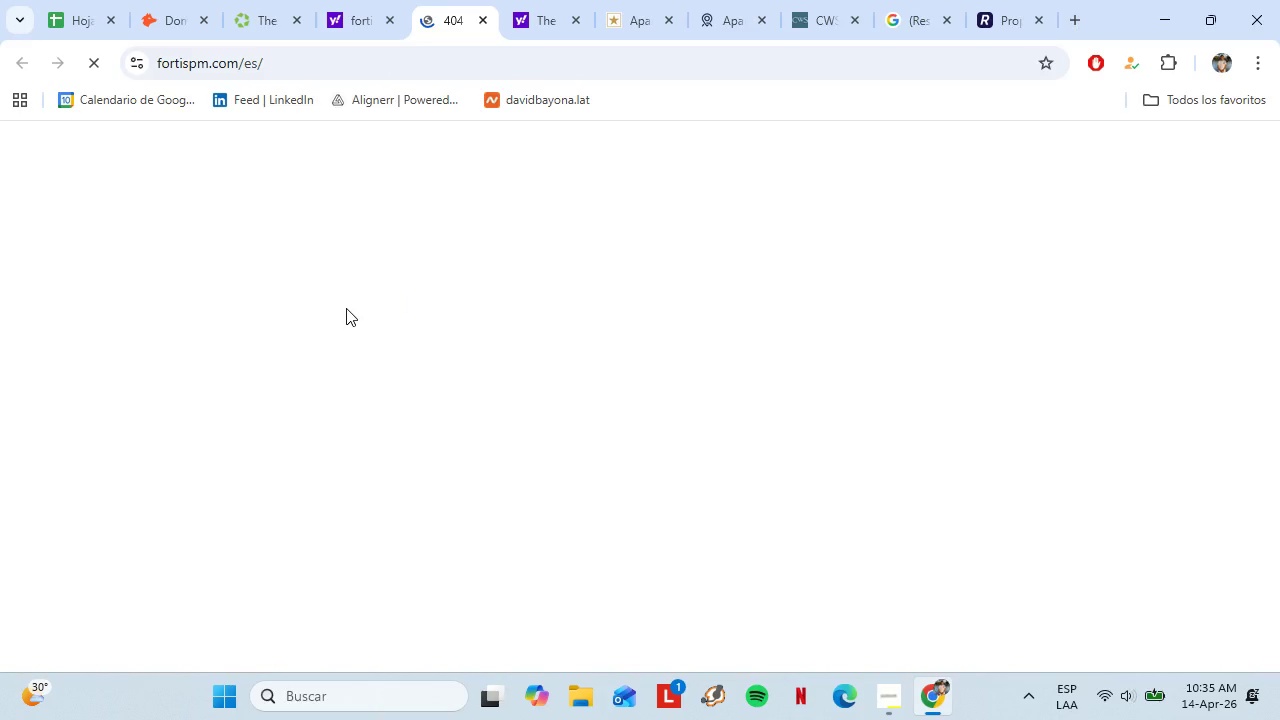 
left_click([344, 0])
 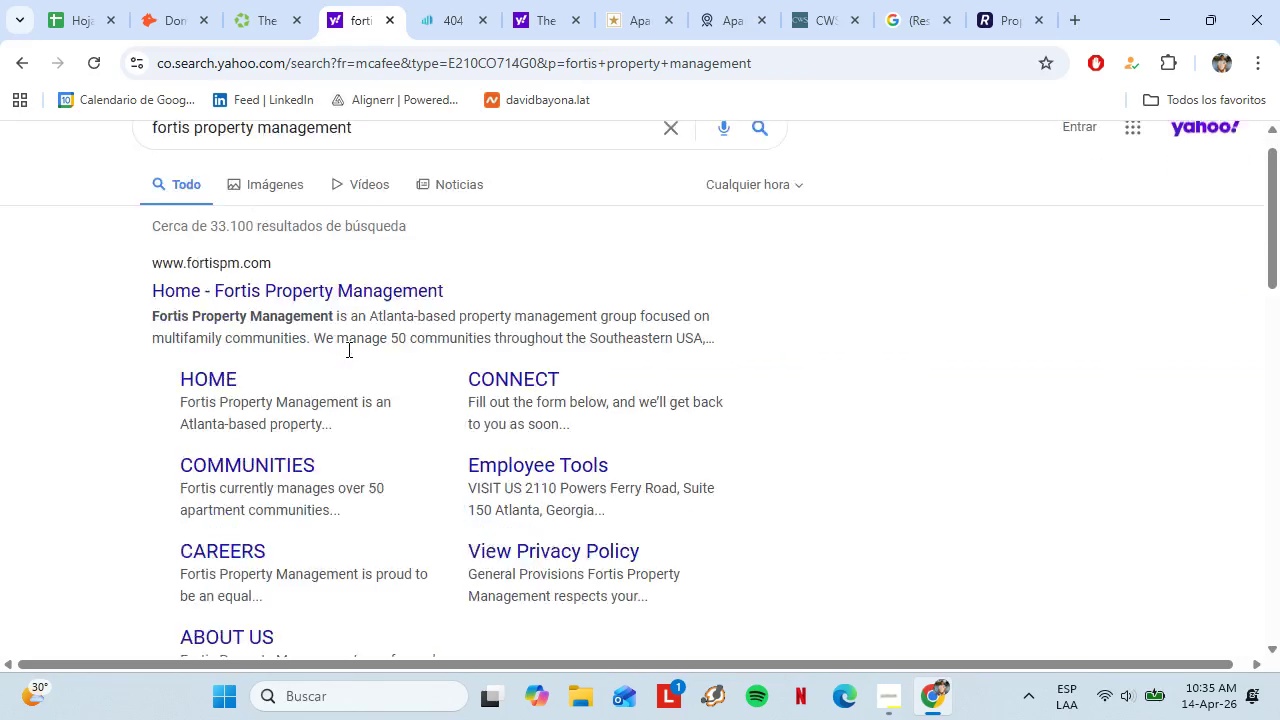 
scroll: coordinate [344, 351], scroll_direction: down, amount: 3.0
 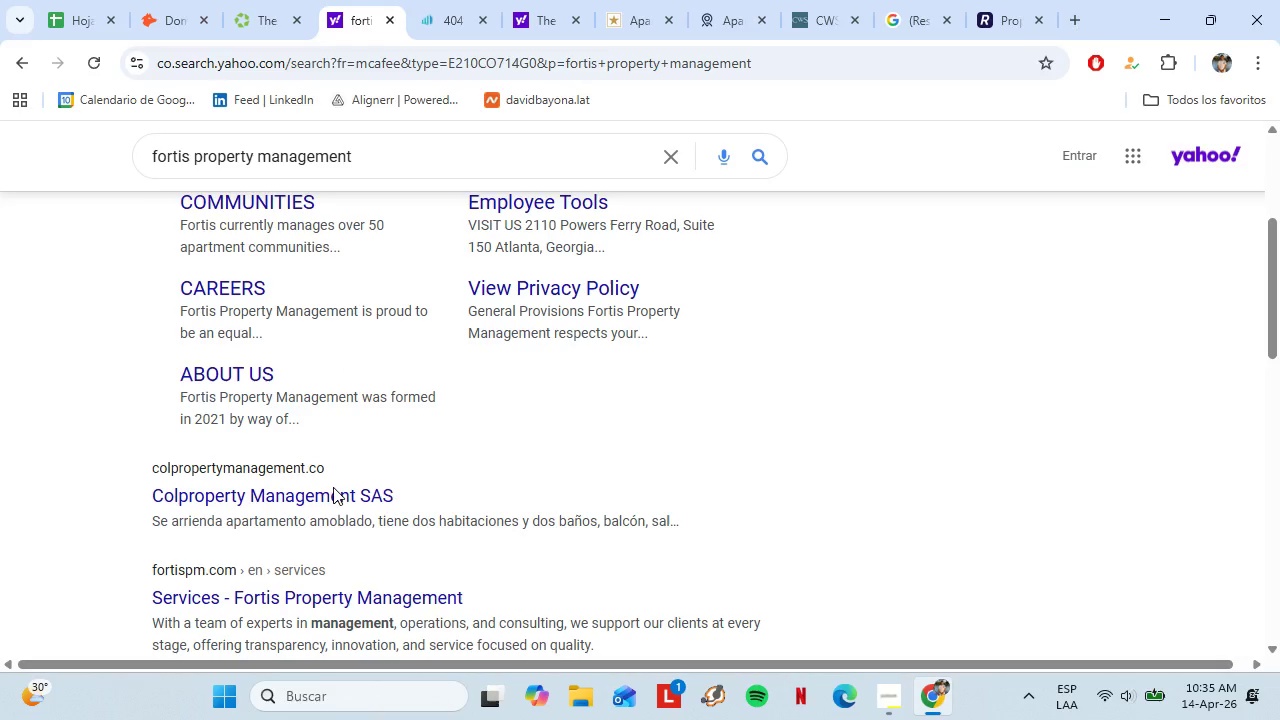 
left_click([272, 585])
 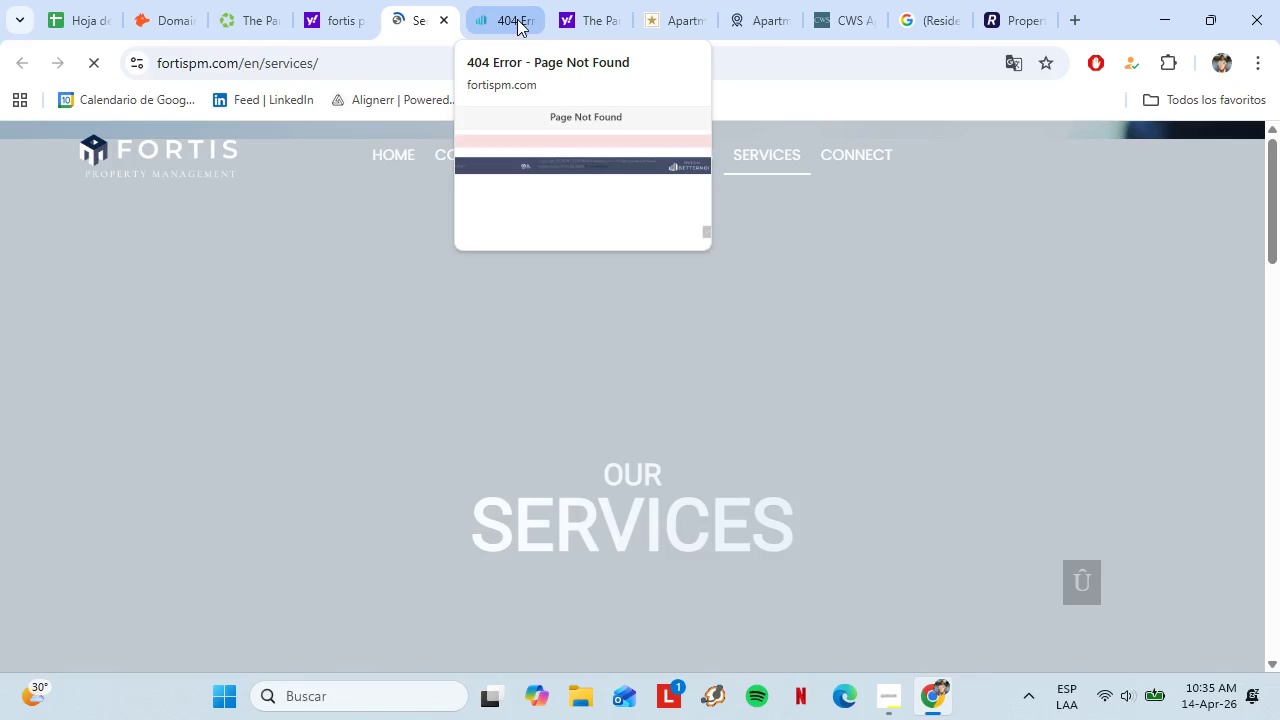 
wait(5.73)
 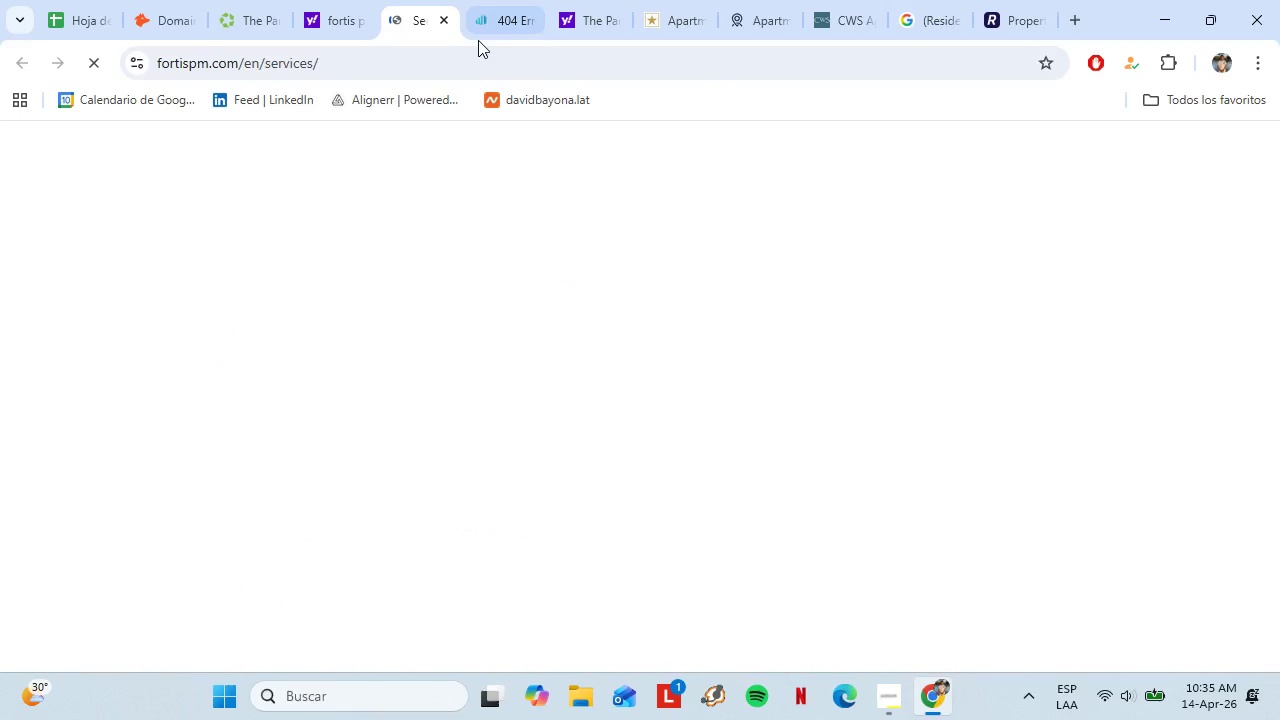 
left_click([517, 12])
 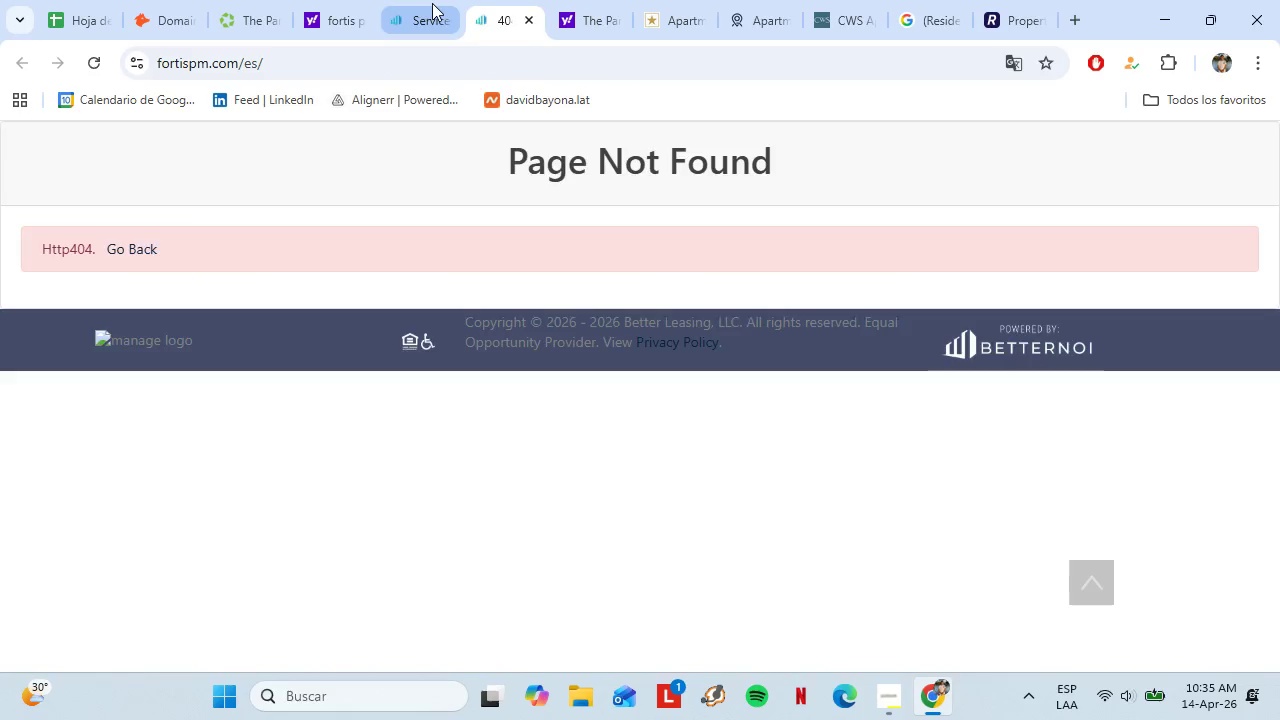 
left_click([432, 3])
 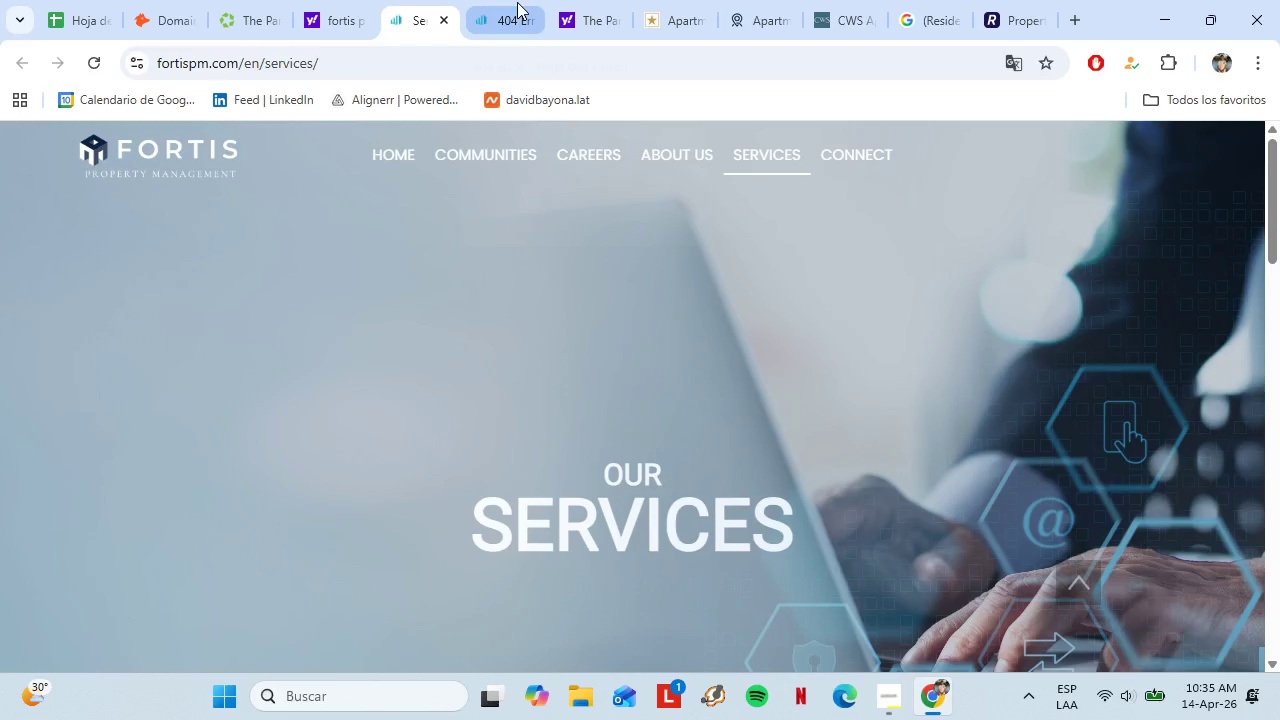 
left_click([517, 2])
 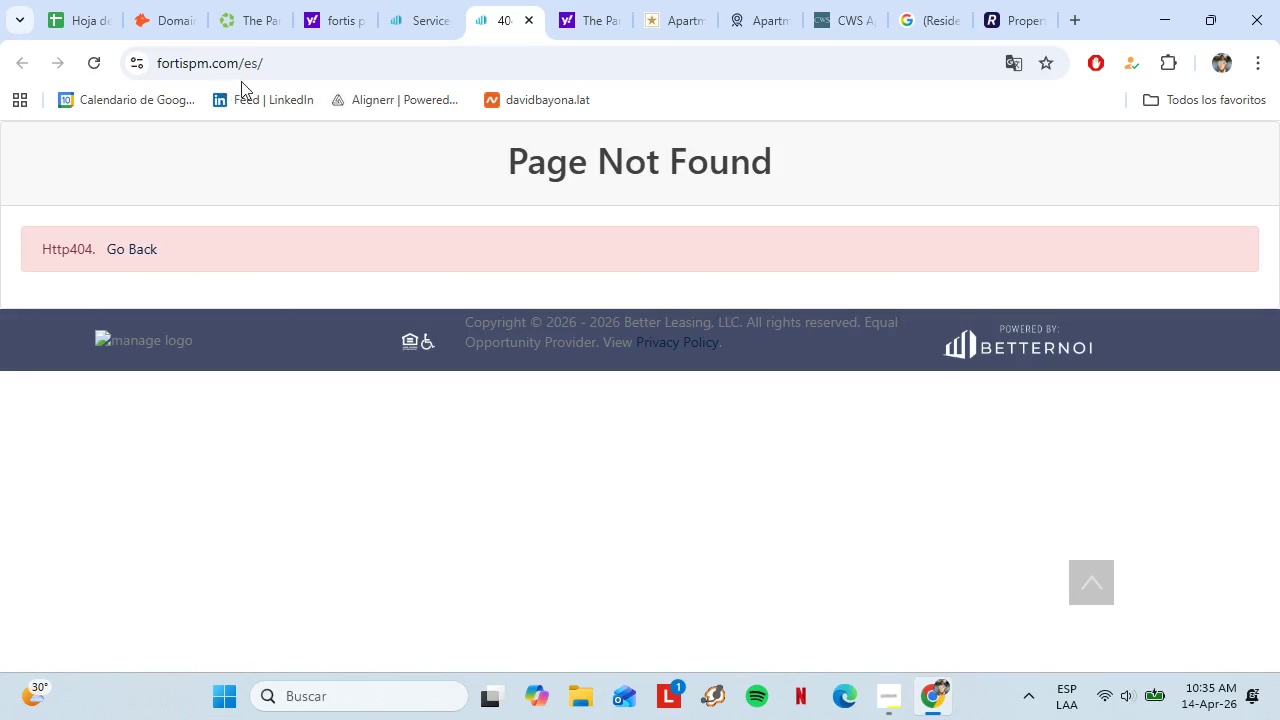 
left_click_drag(start_coordinate=[239, 67], to_coordinate=[318, 61])
 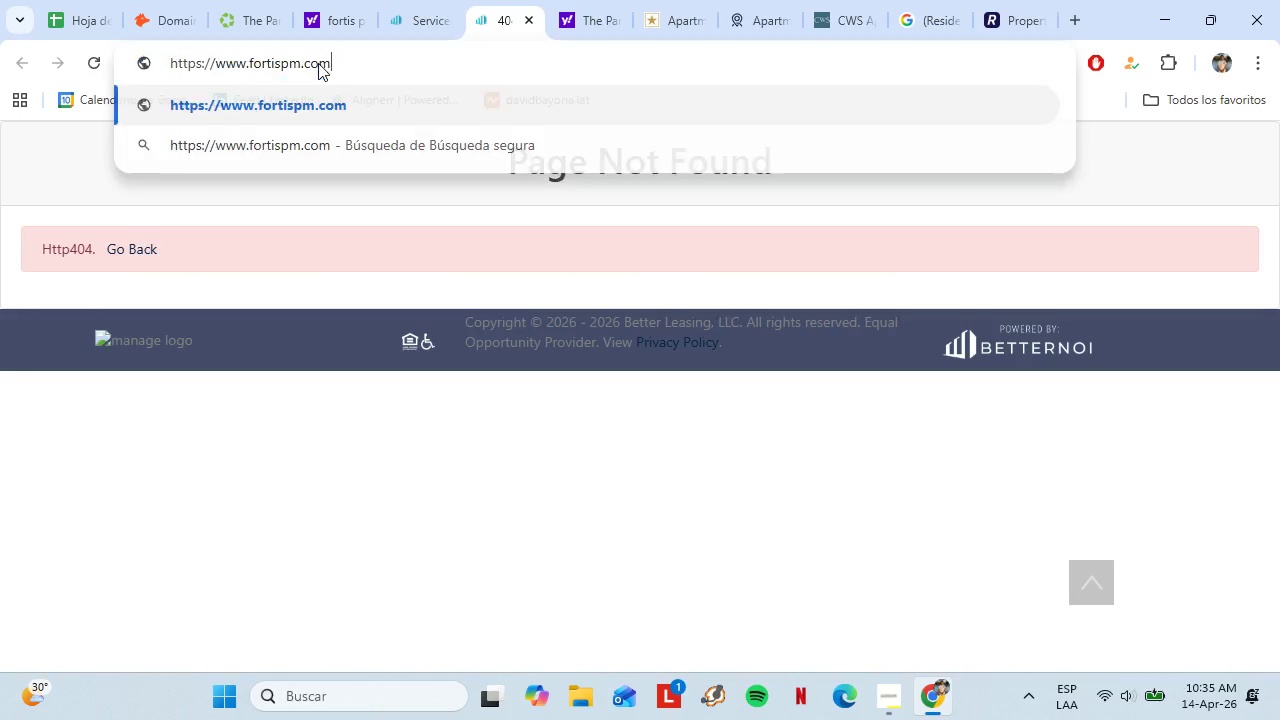 
key(Backspace)
 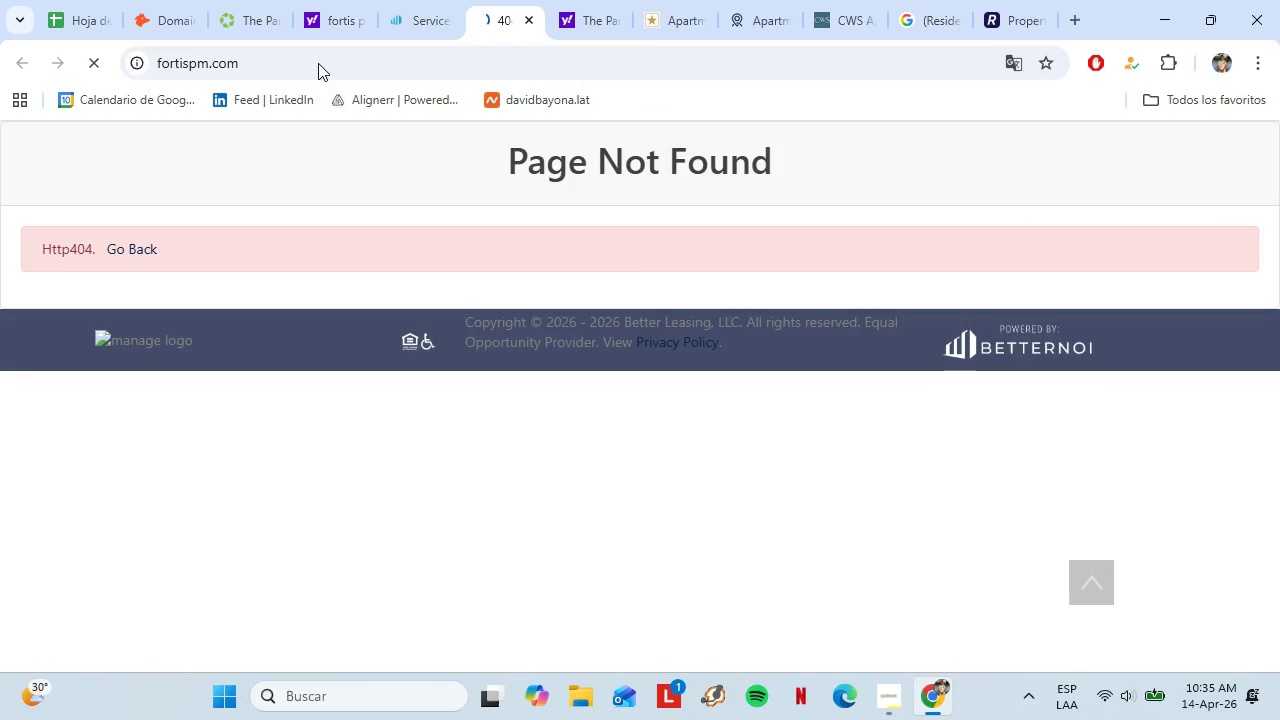 
key(Enter)
 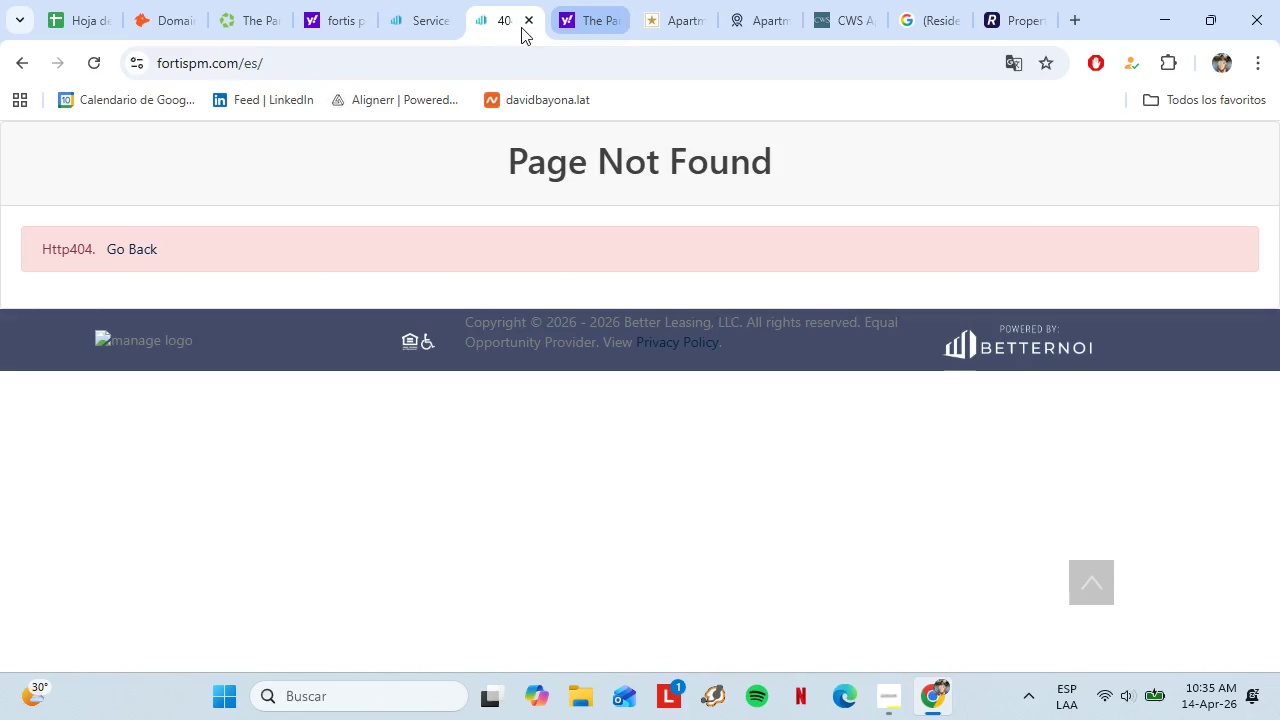 
left_click([533, 17])
 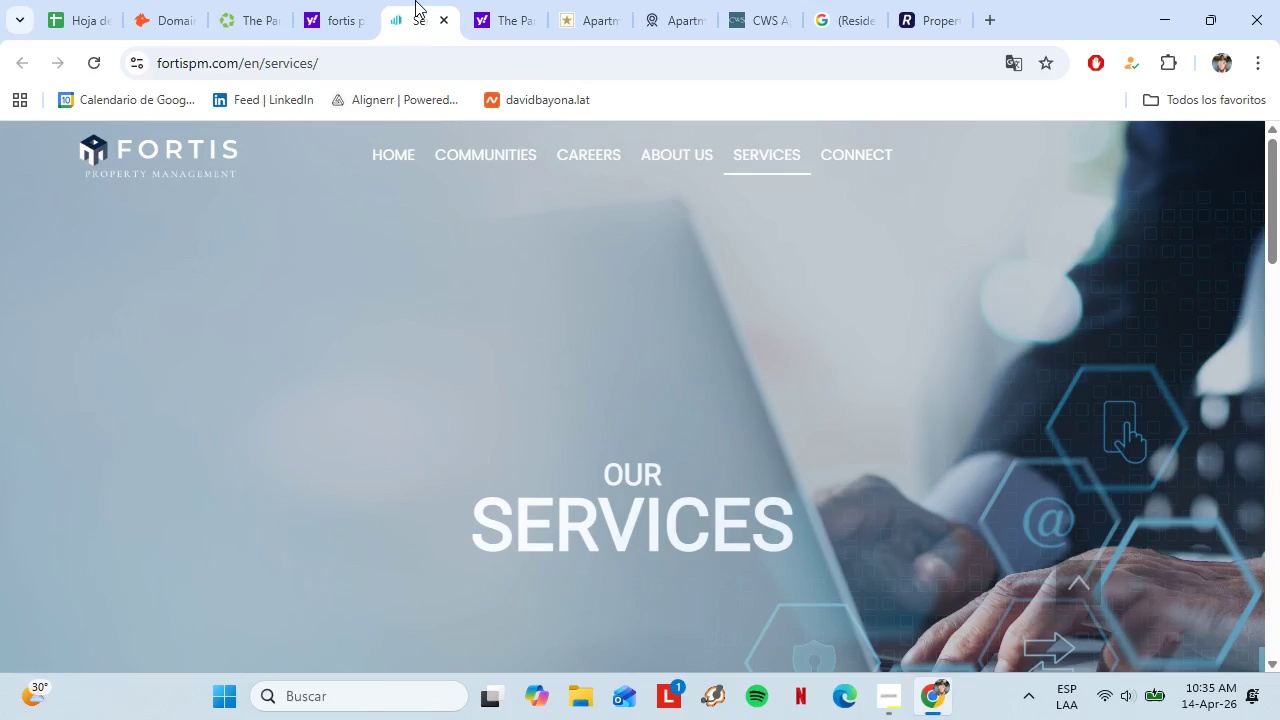 
left_click([415, 0])
 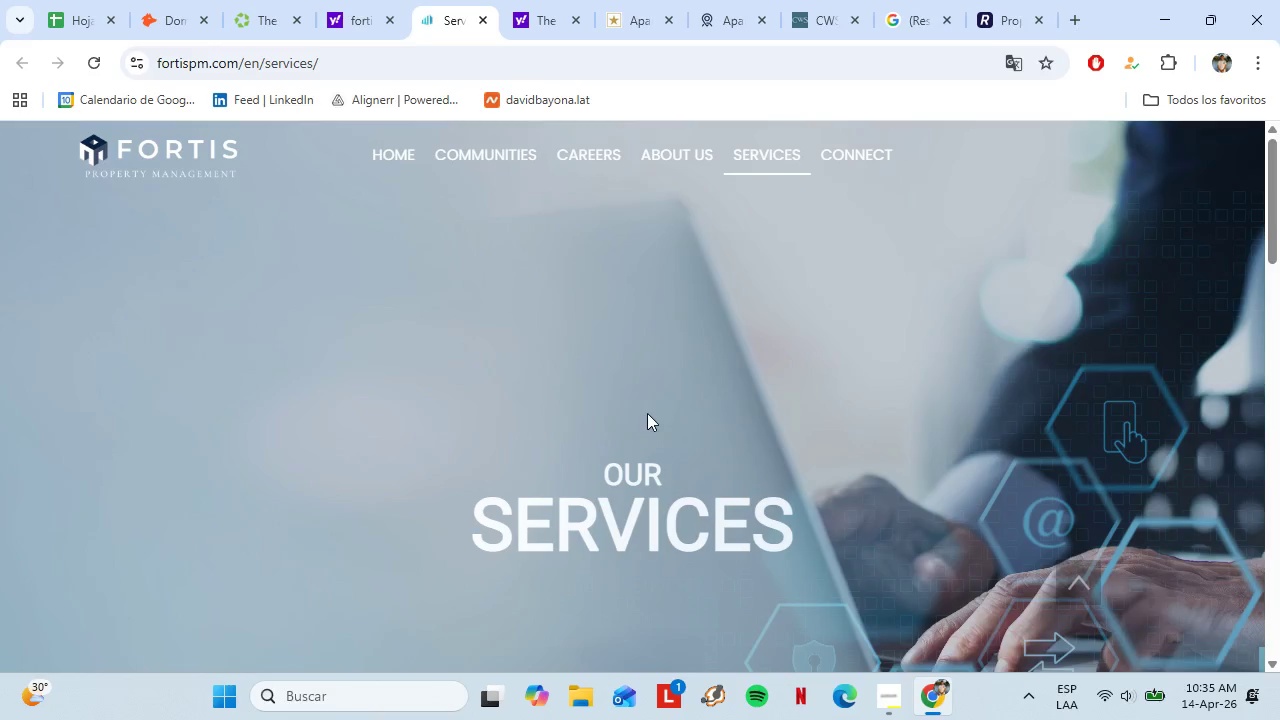 
scroll: coordinate [636, 416], scroll_direction: down, amount: 6.0
 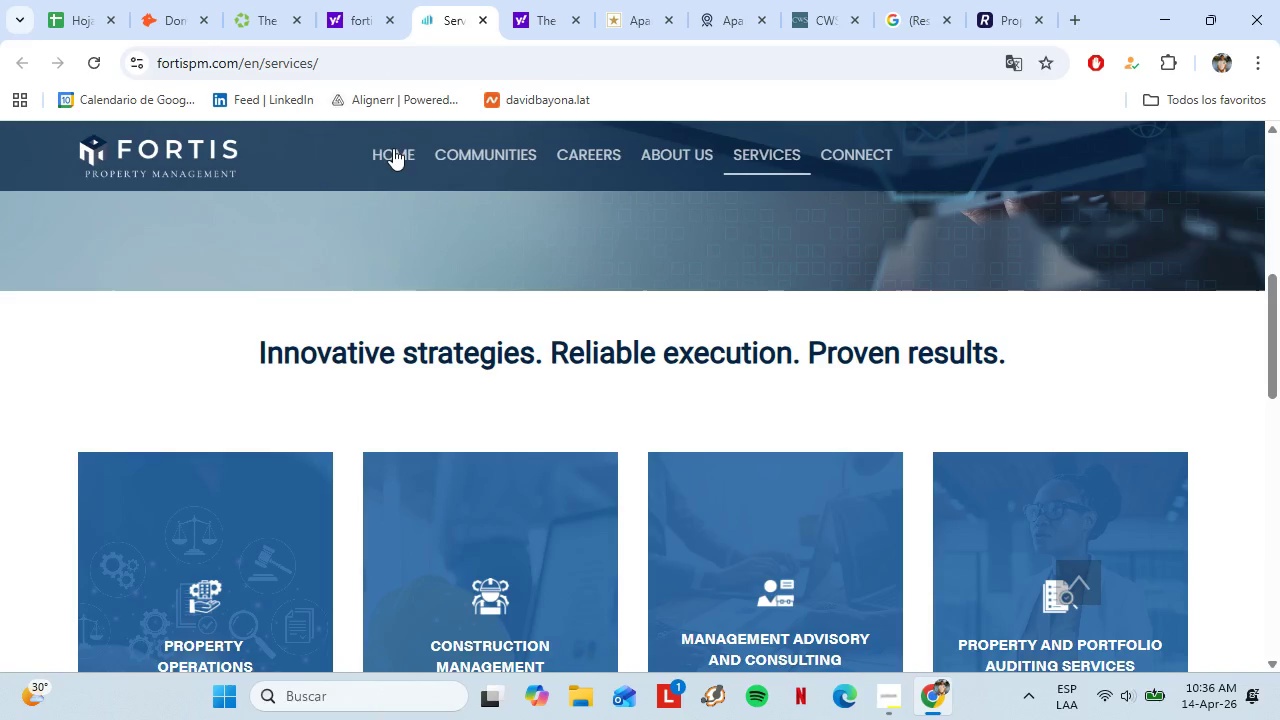 
left_click([393, 148])
 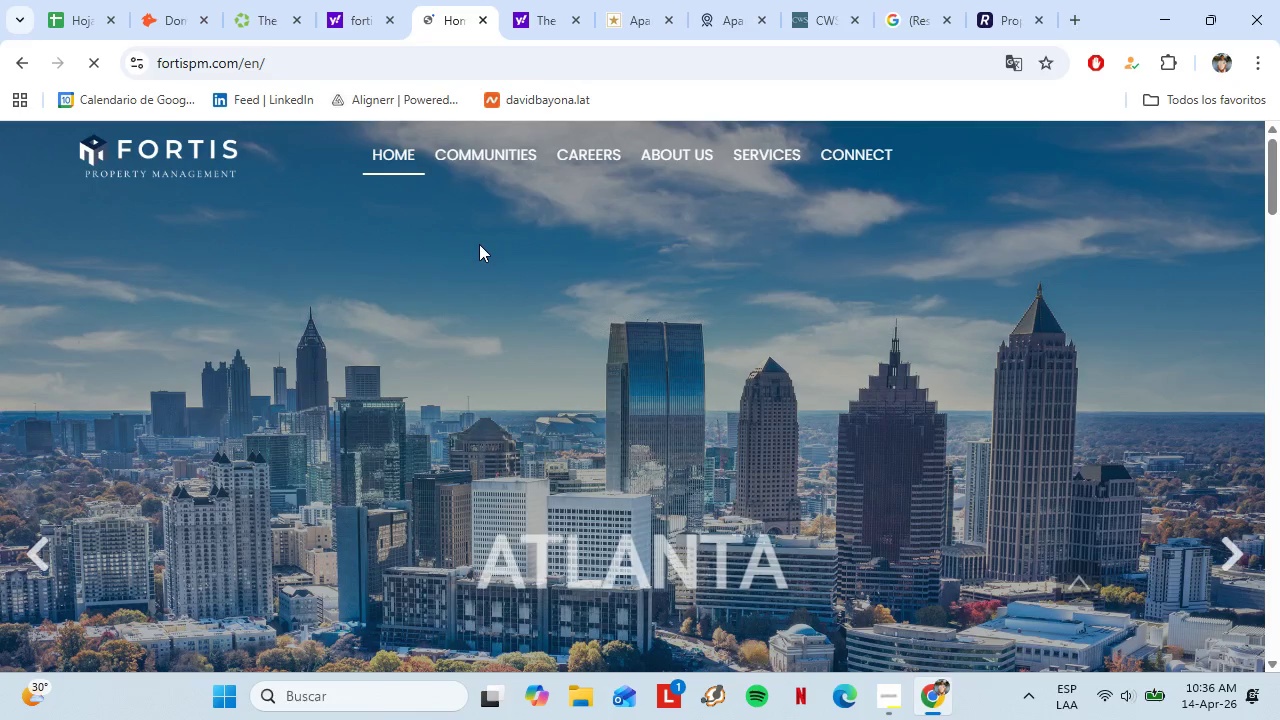 
scroll: coordinate [596, 242], scroll_direction: down, amount: 9.0
 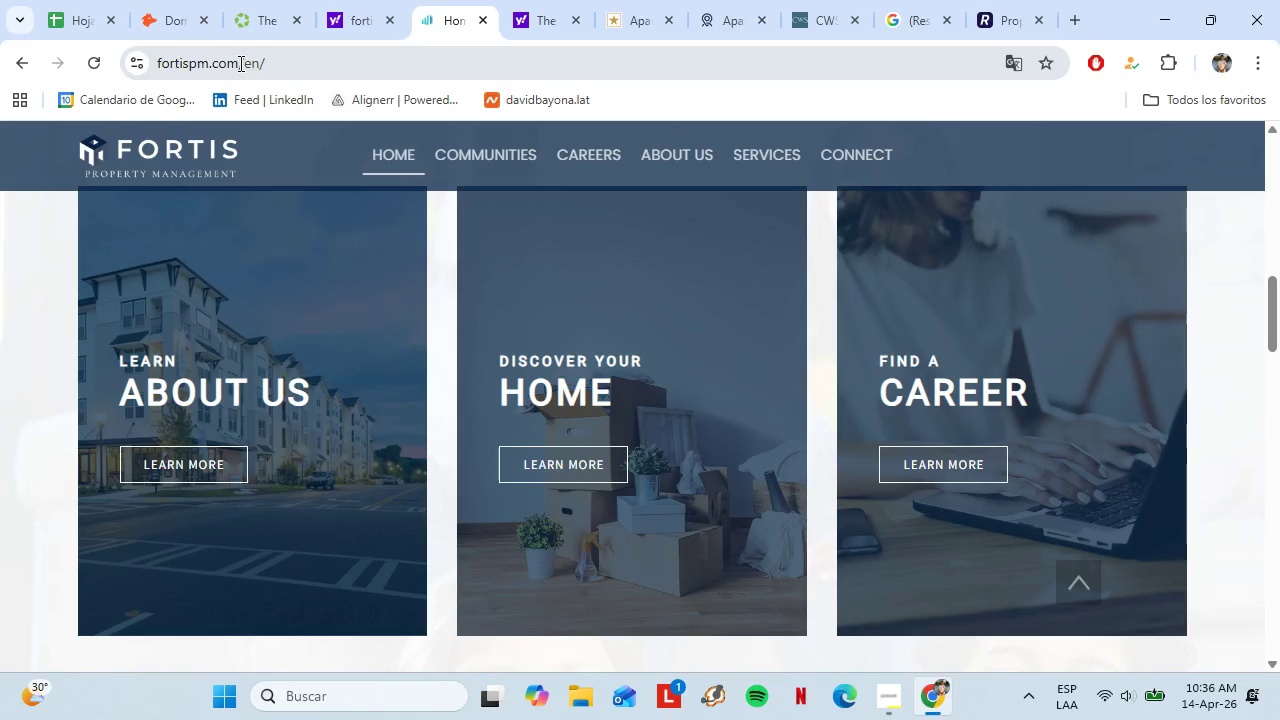 
left_click_drag(start_coordinate=[239, 63], to_coordinate=[158, 75])
 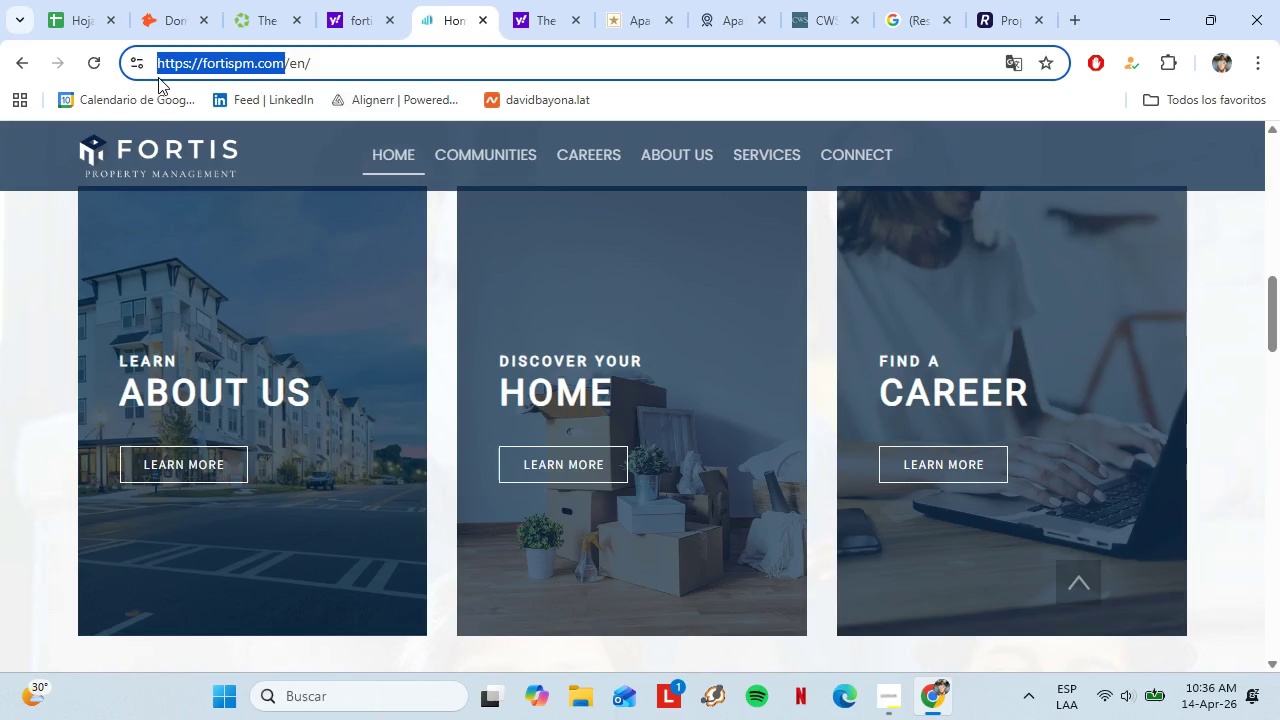 
key(Control+C)
 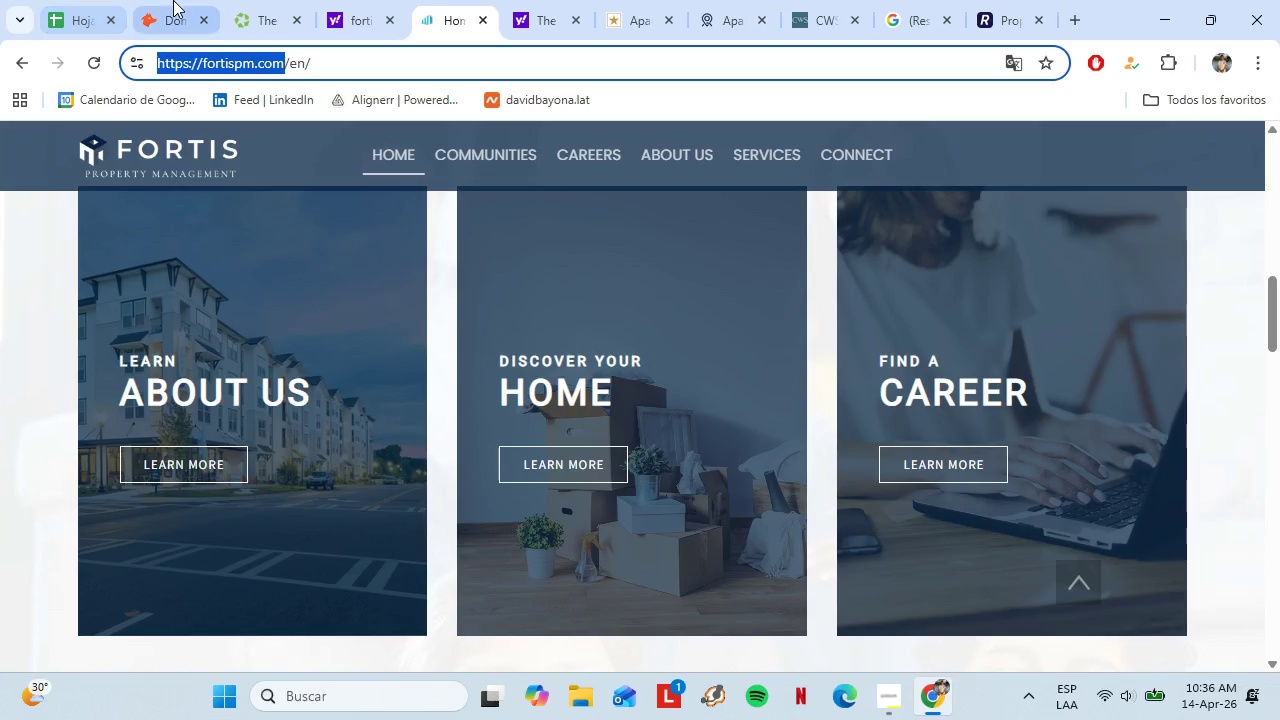 
left_click([173, 0])
 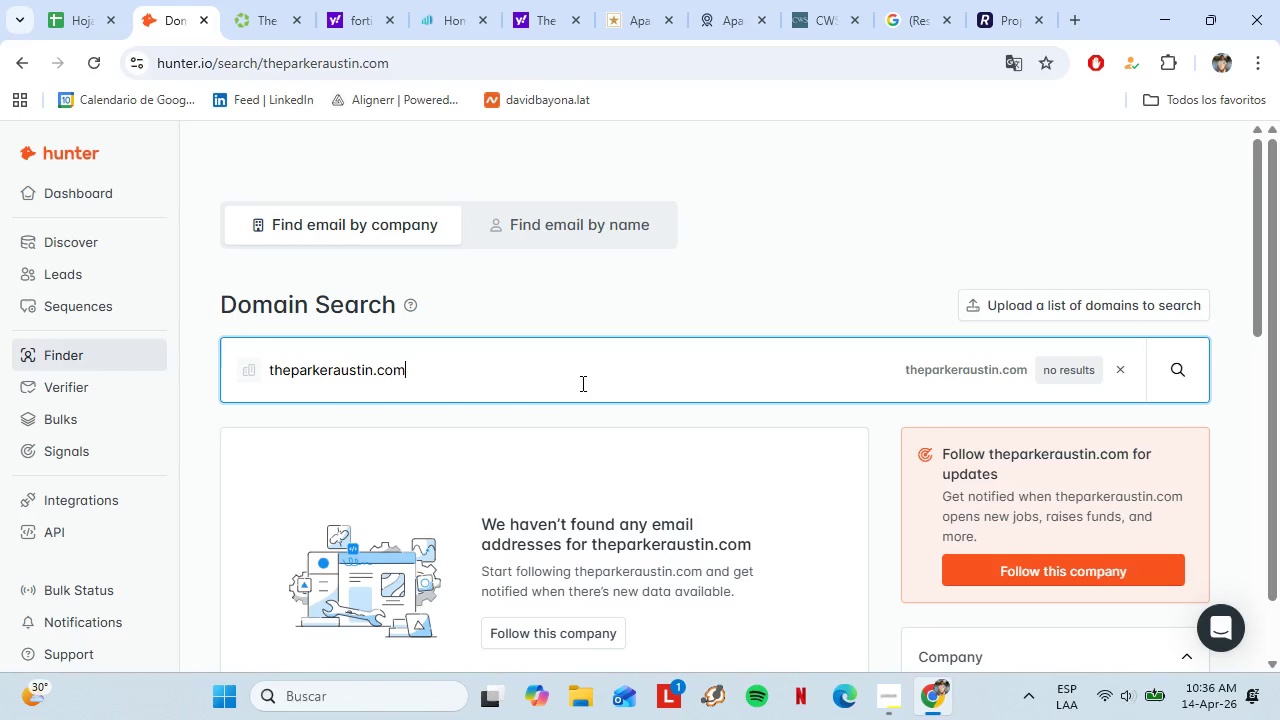 
double_click([581, 383])
 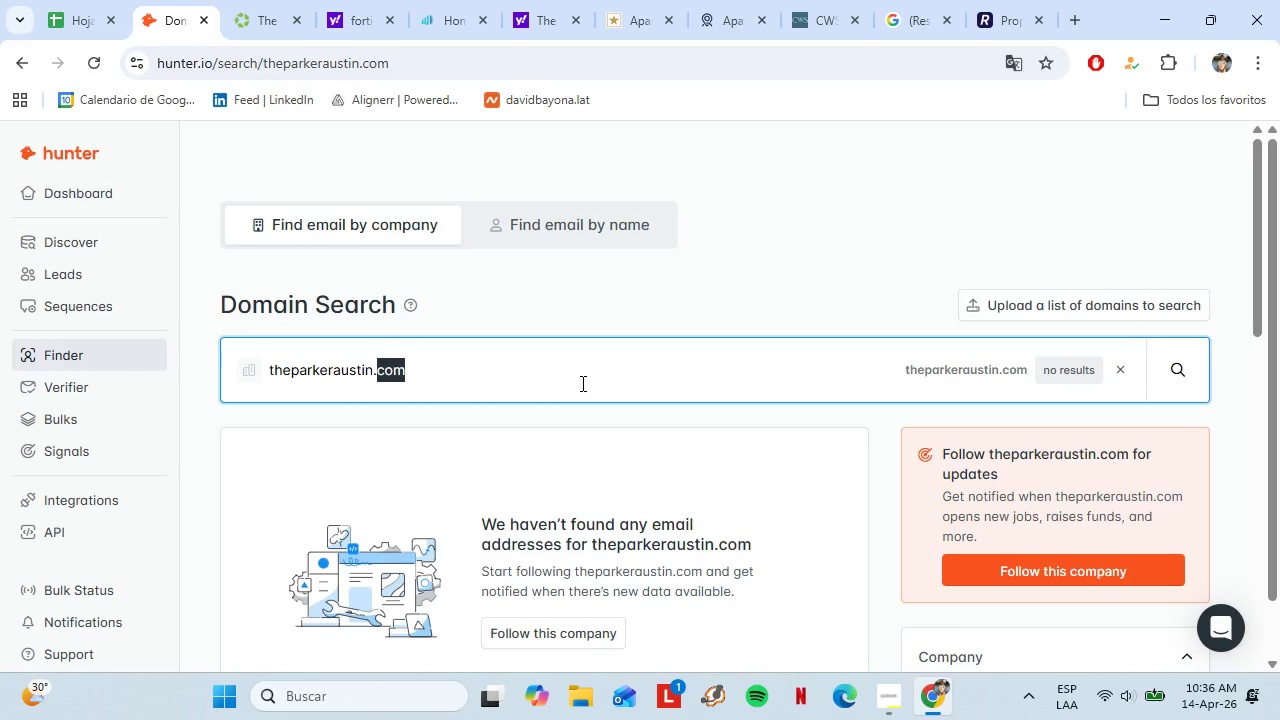 
triple_click([581, 383])
 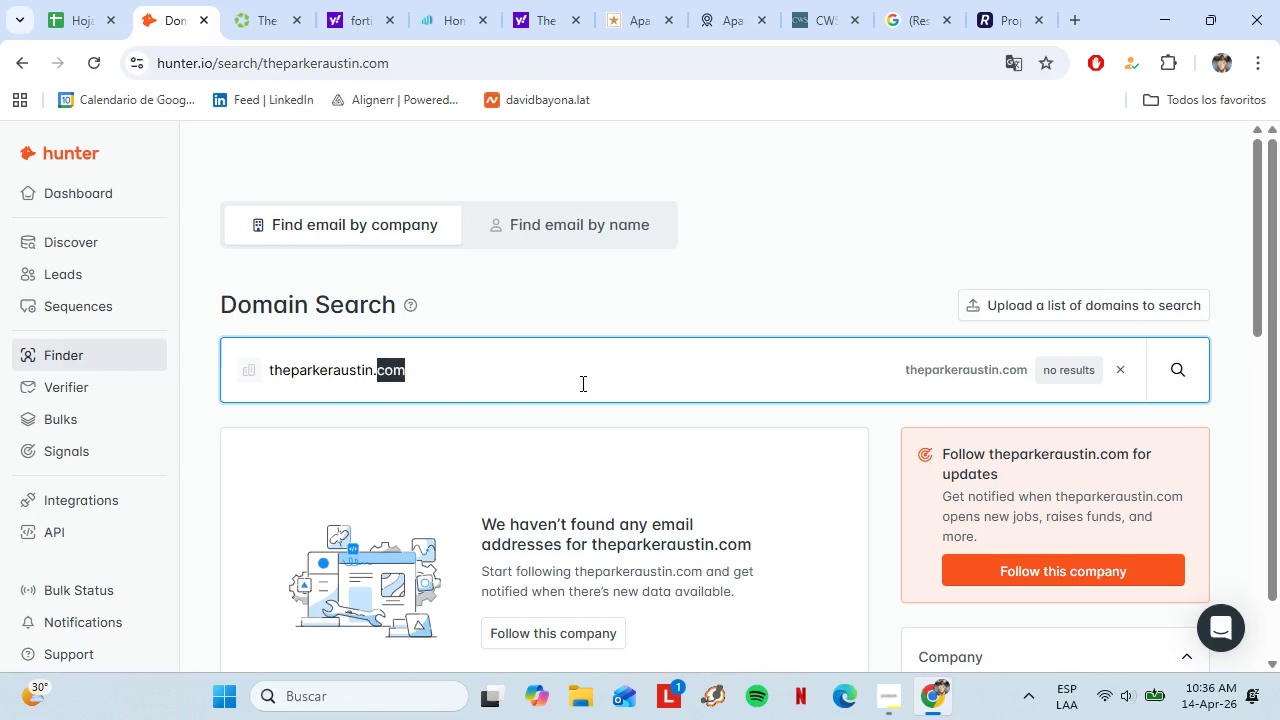 
triple_click([581, 383])
 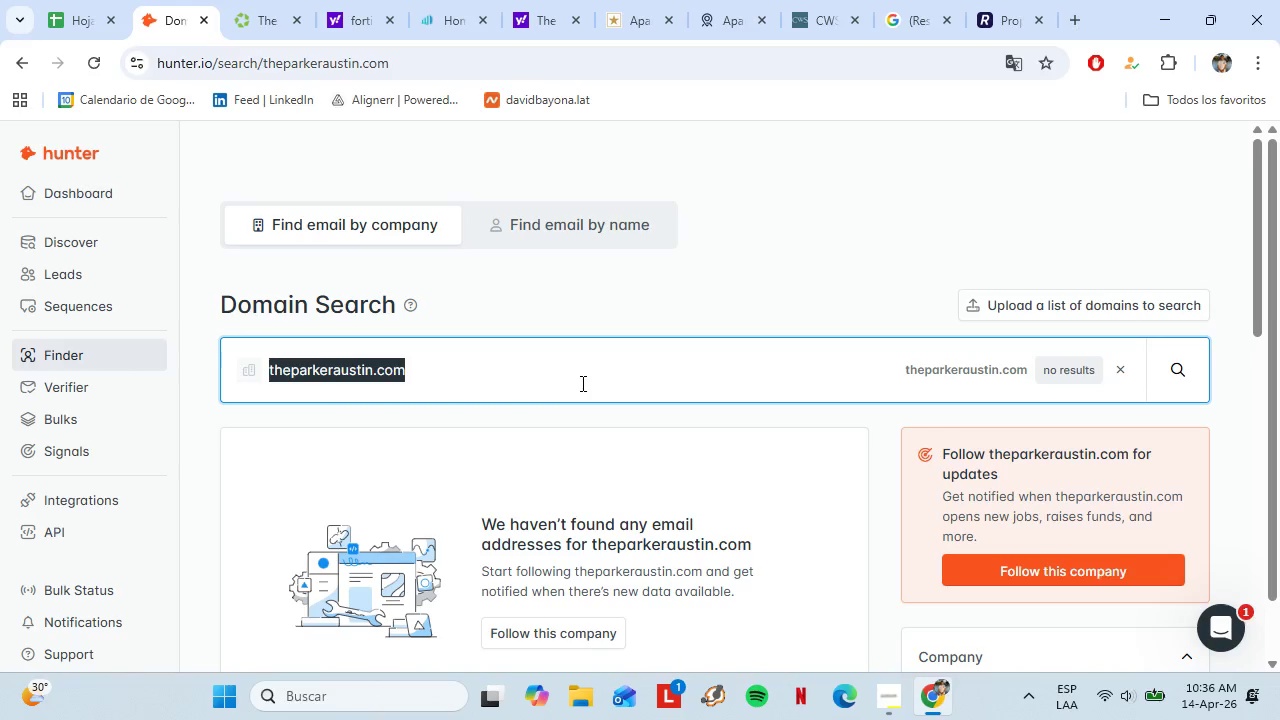 
key(Control+V)
 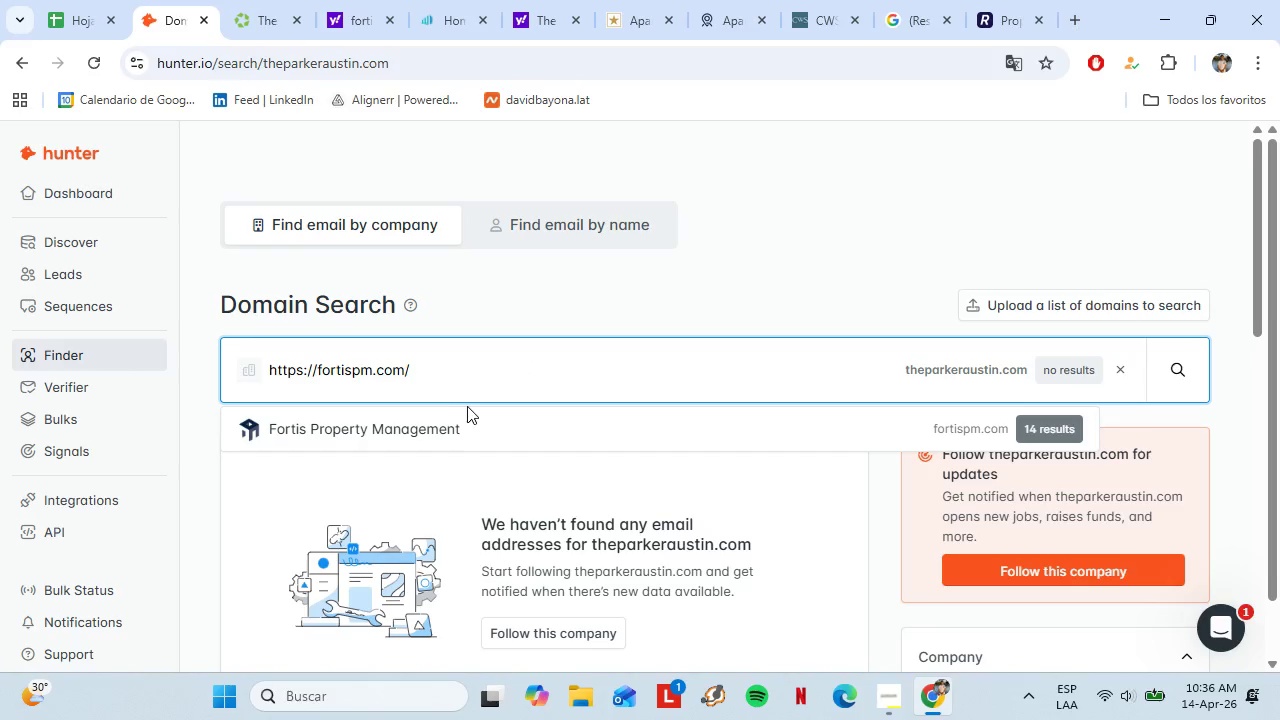 
left_click([450, 419])
 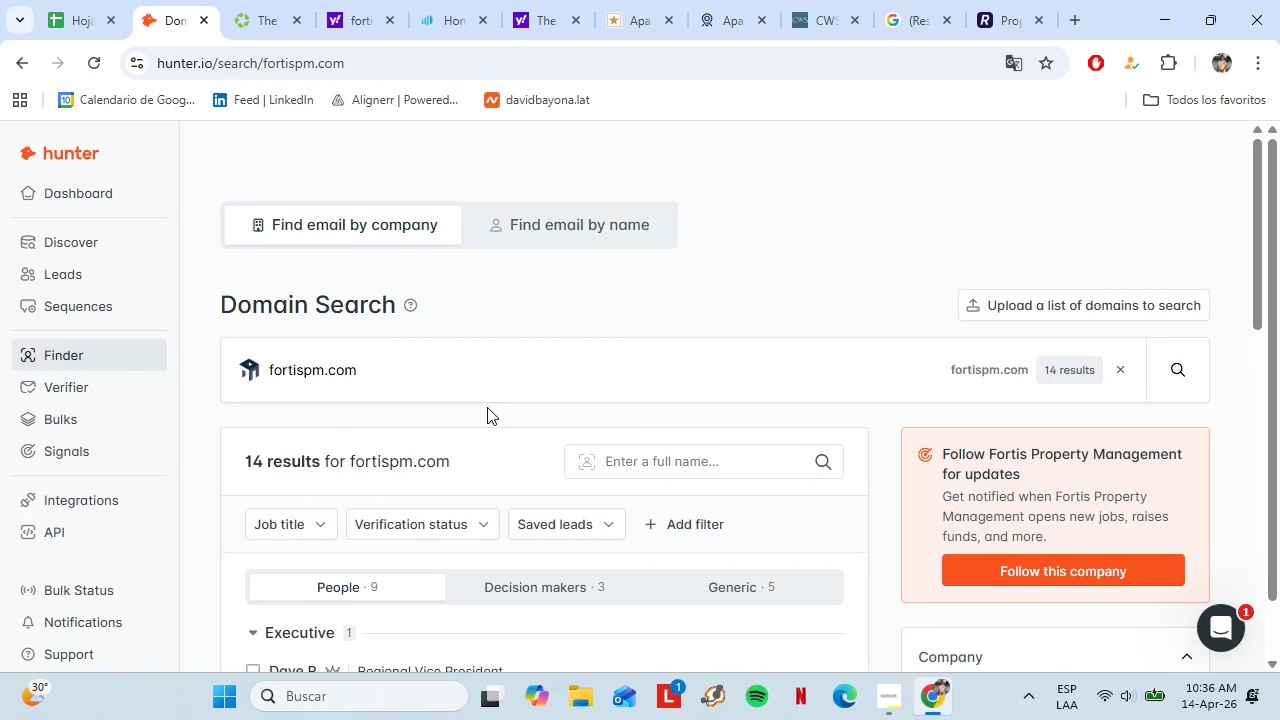 
scroll: coordinate [503, 409], scroll_direction: down, amount: 2.0
 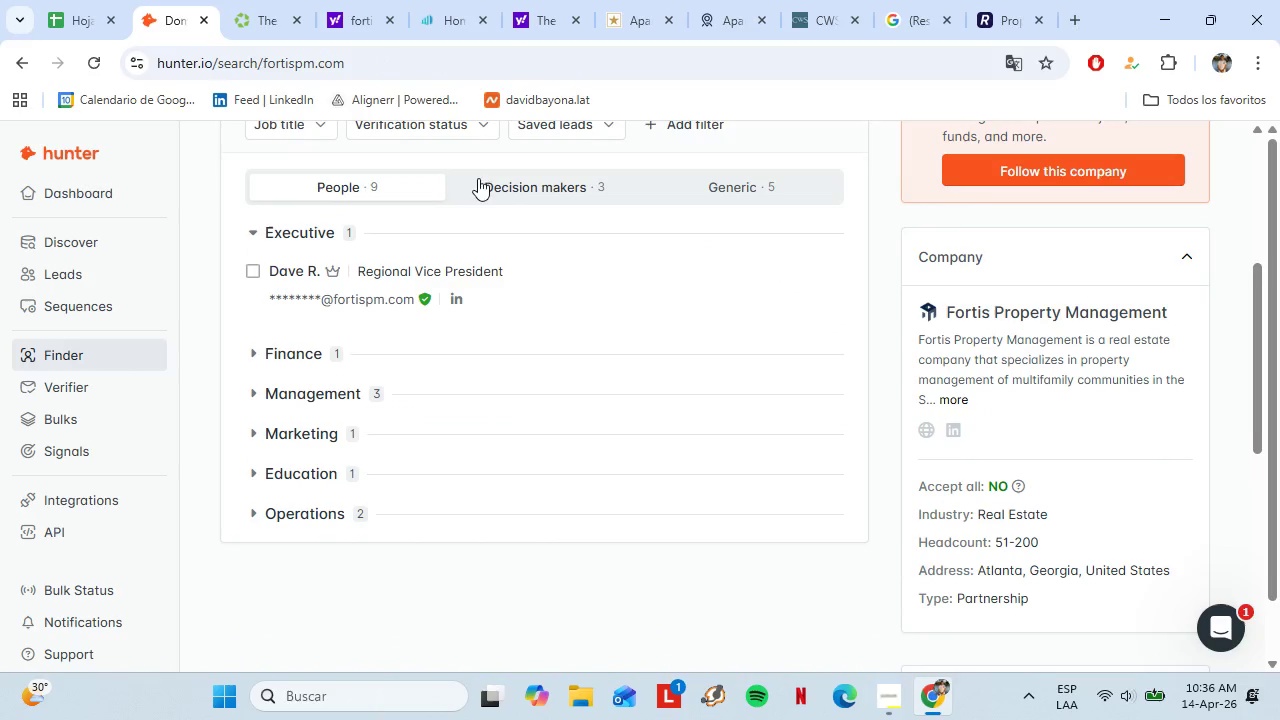 
left_click([498, 179])
 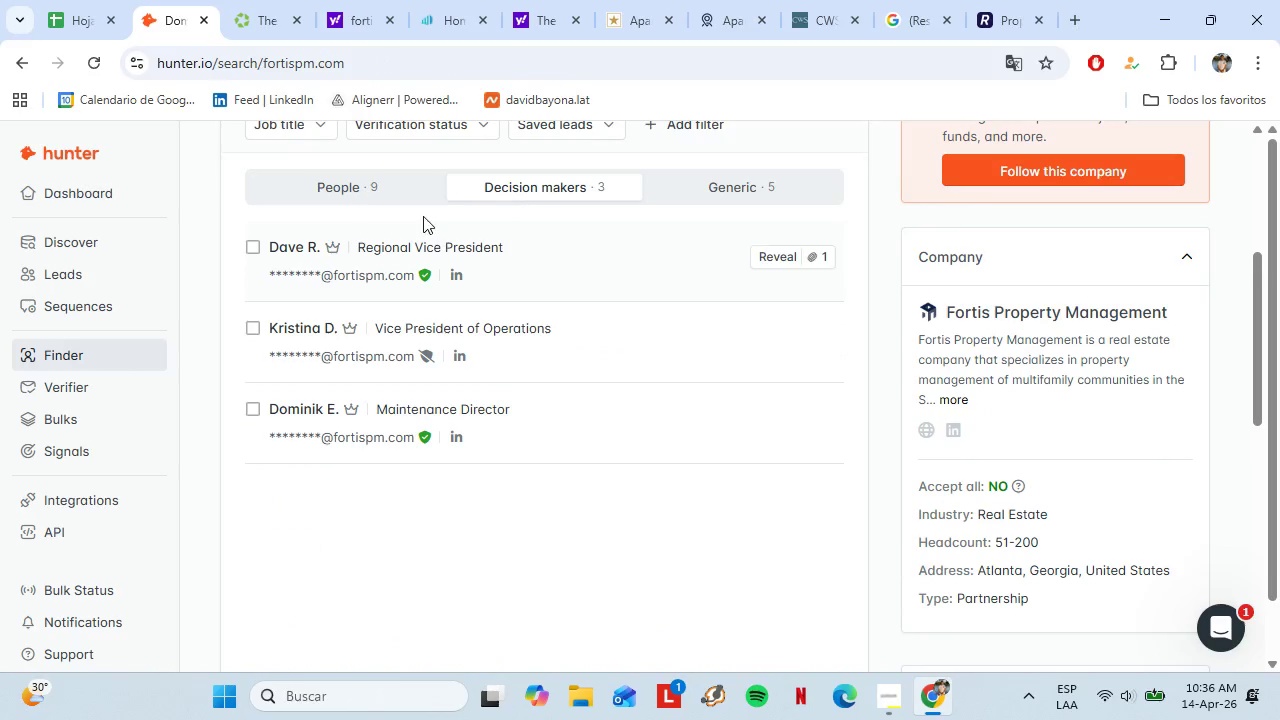 
double_click([363, 200])
 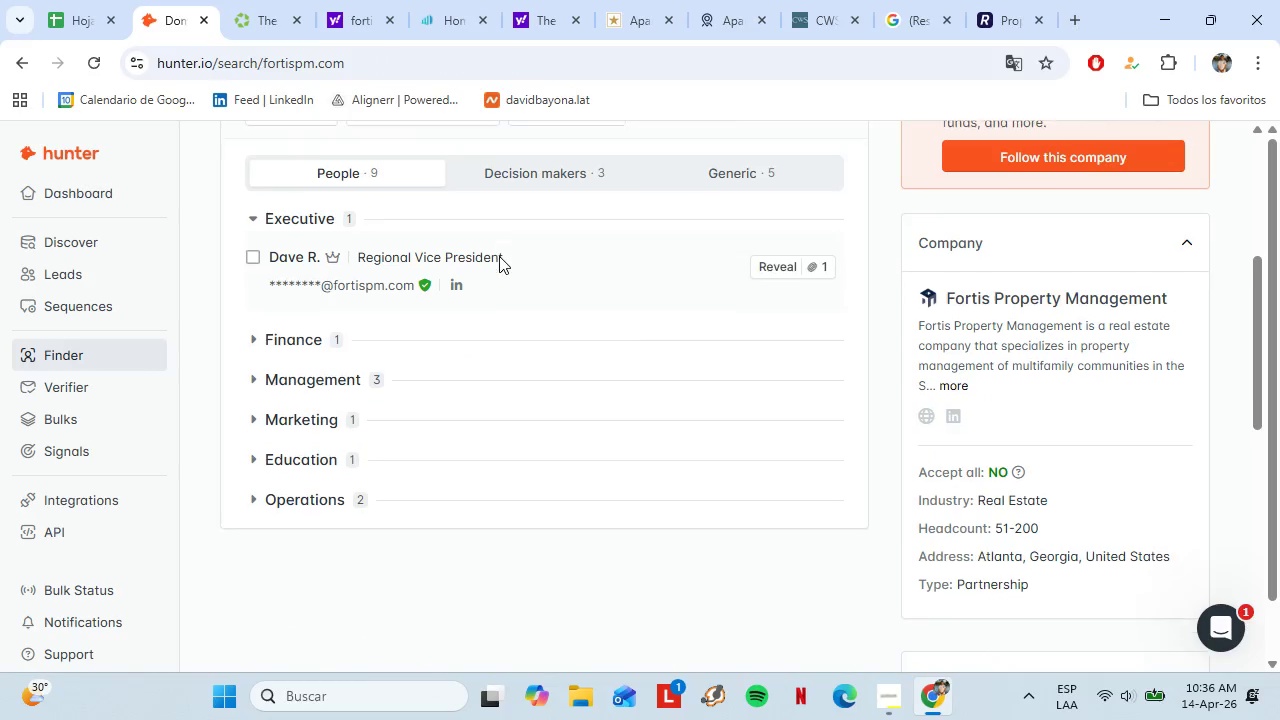 
scroll: coordinate [499, 256], scroll_direction: up, amount: 1.0
 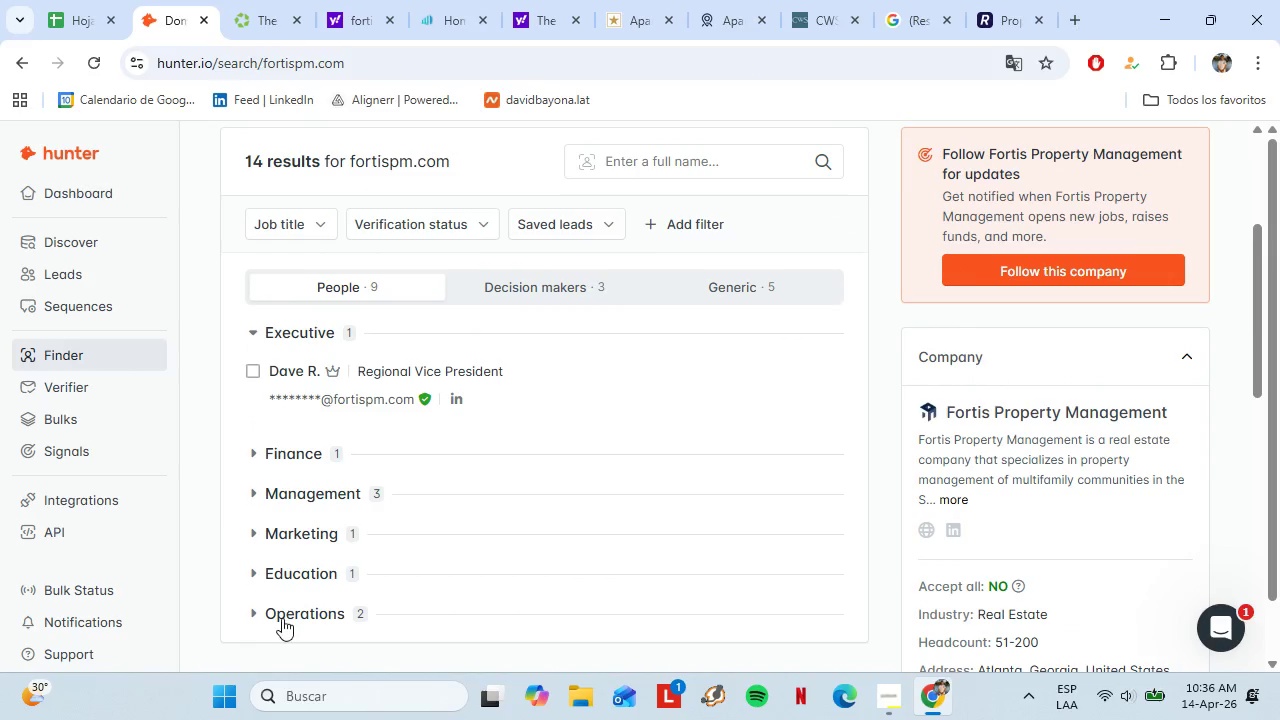 
left_click([282, 614])
 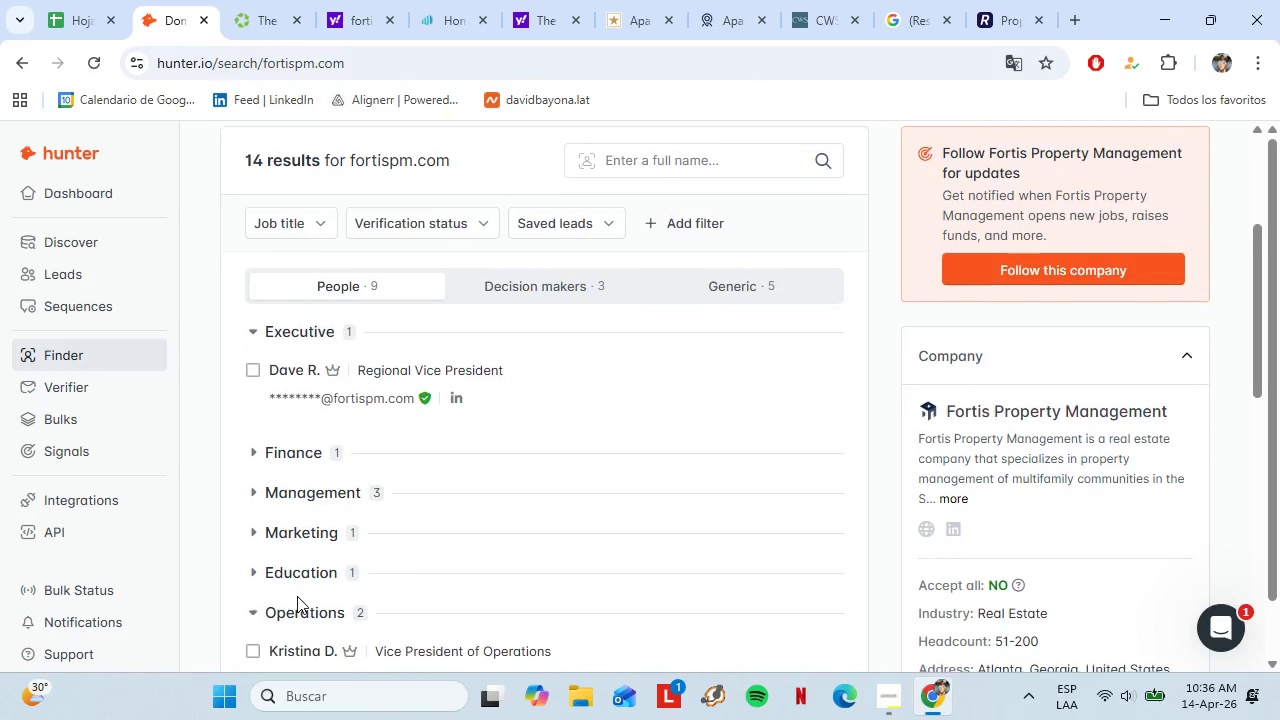 
scroll: coordinate [297, 596], scroll_direction: down, amount: 2.0
 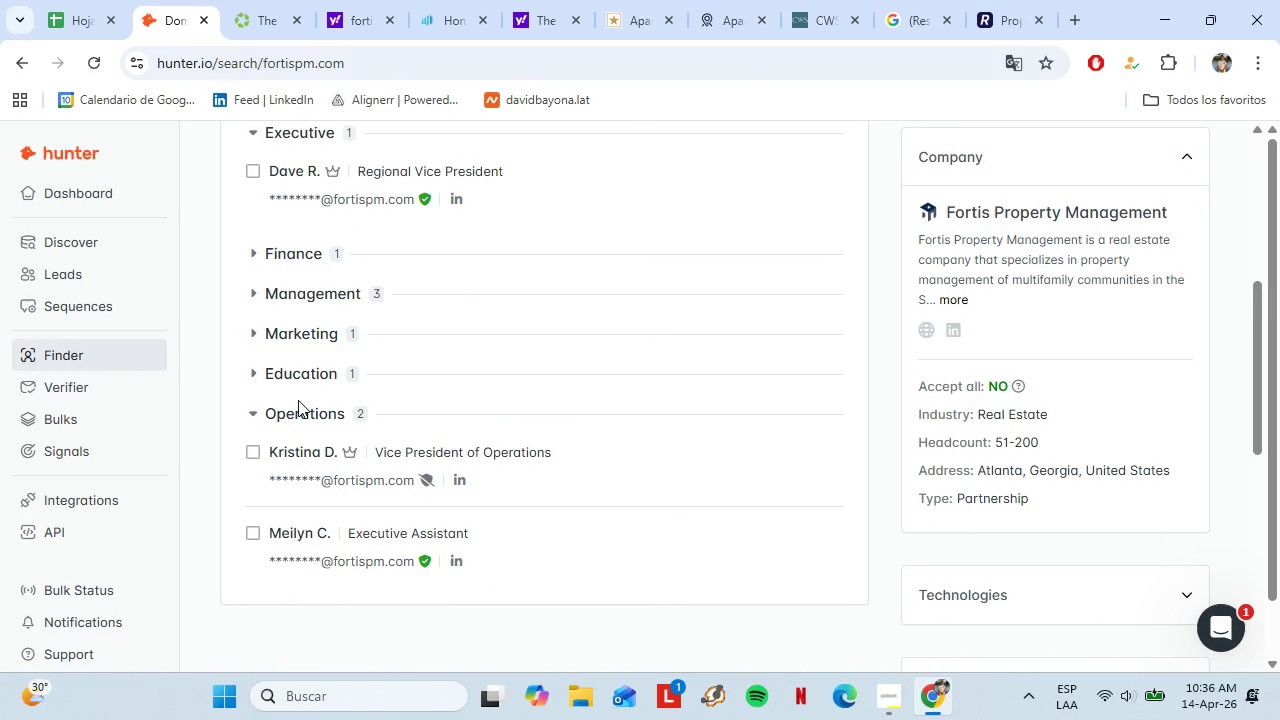 
left_click([298, 400])
 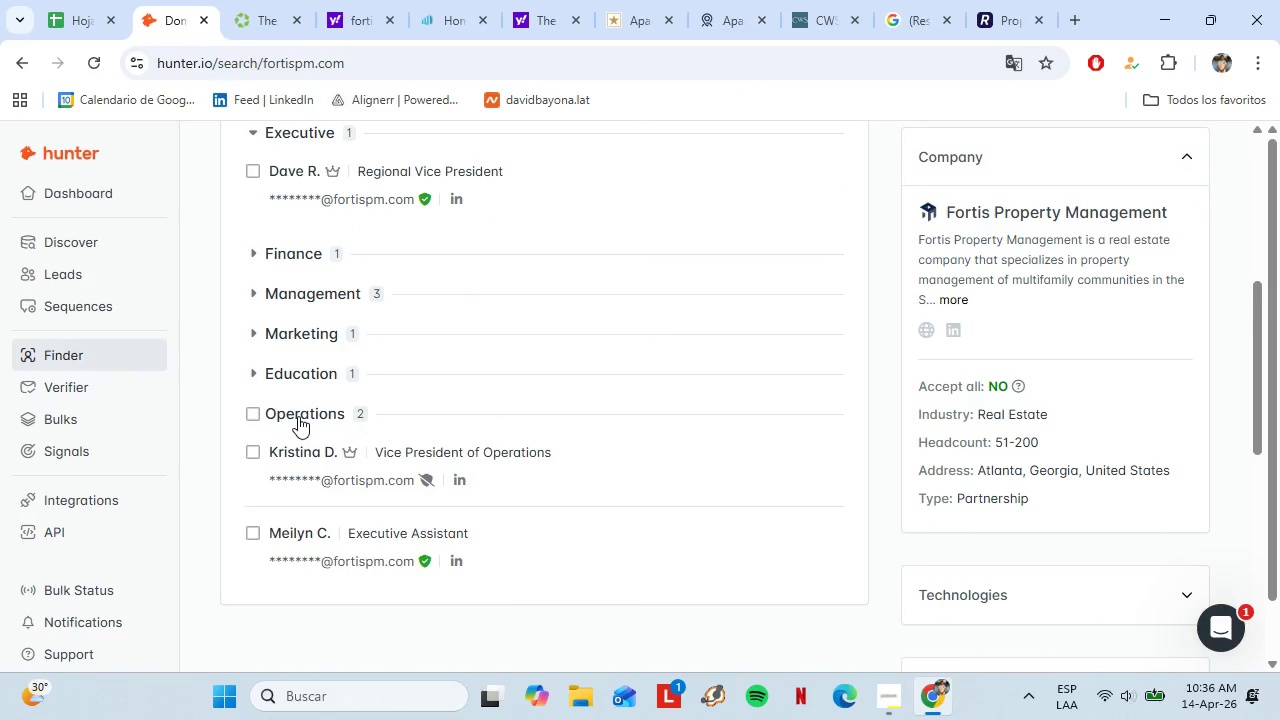 
left_click([298, 416])
 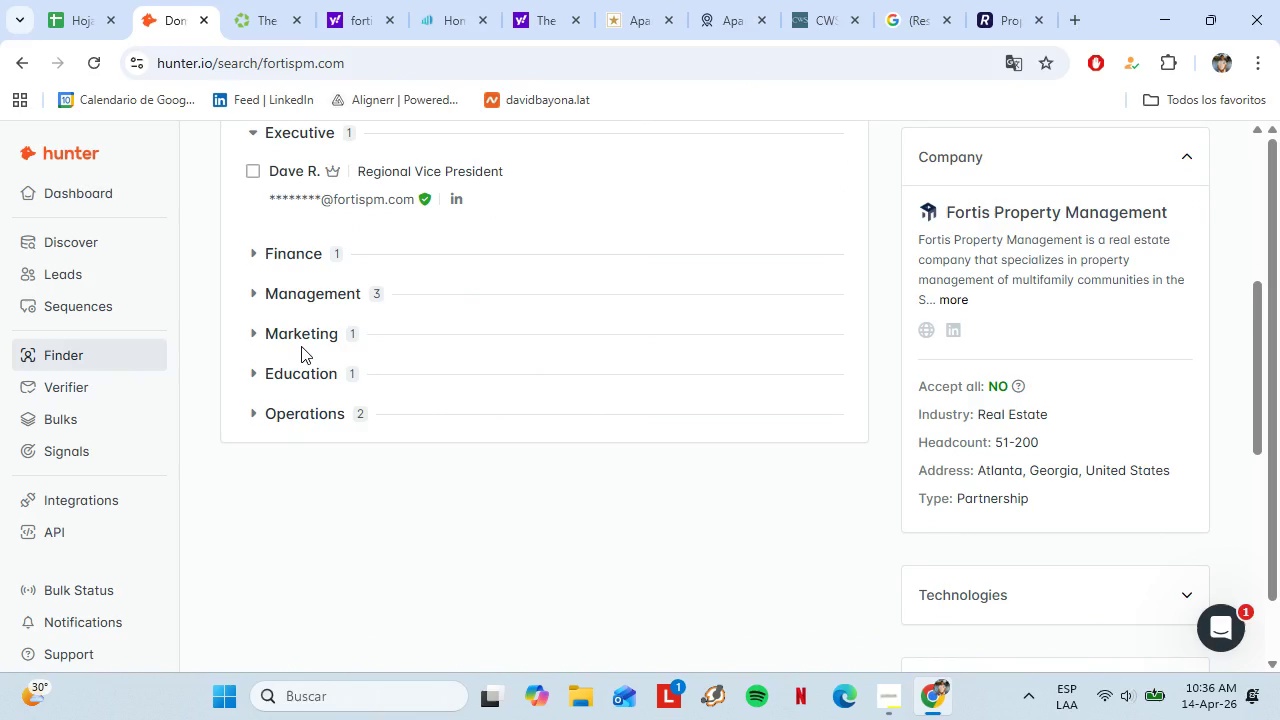 
left_click([301, 346])
 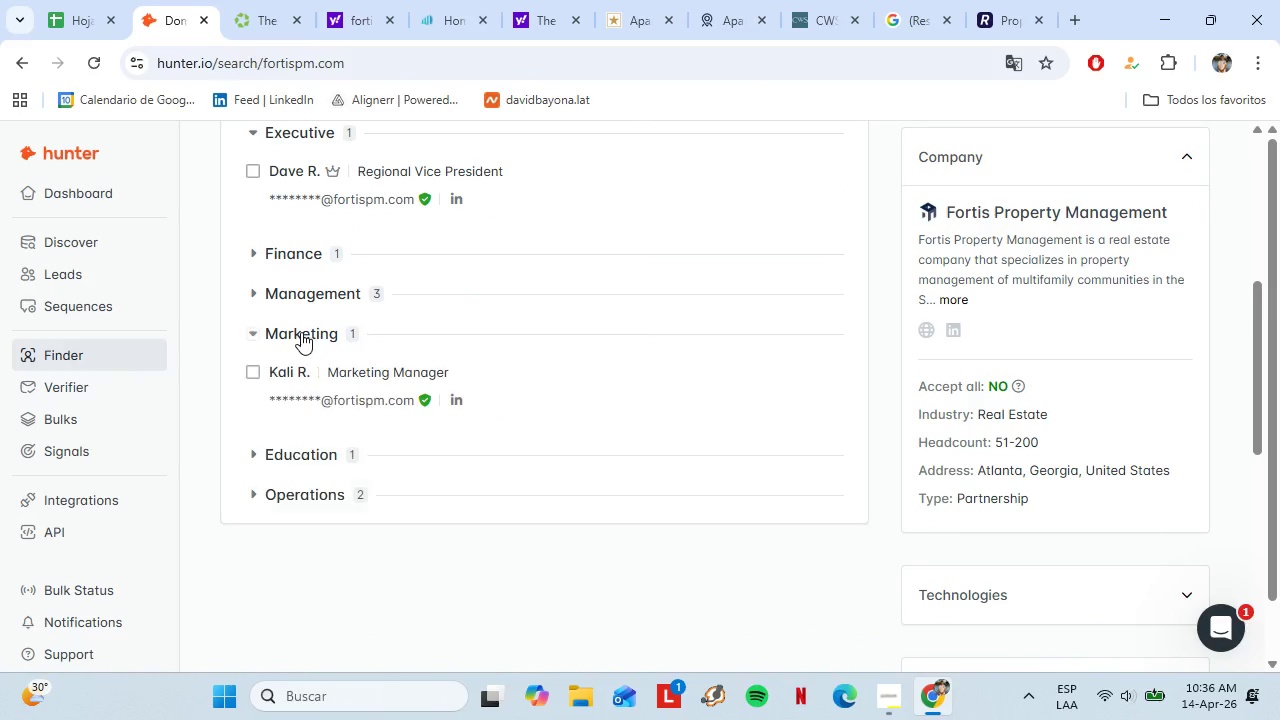 
left_click([301, 332])
 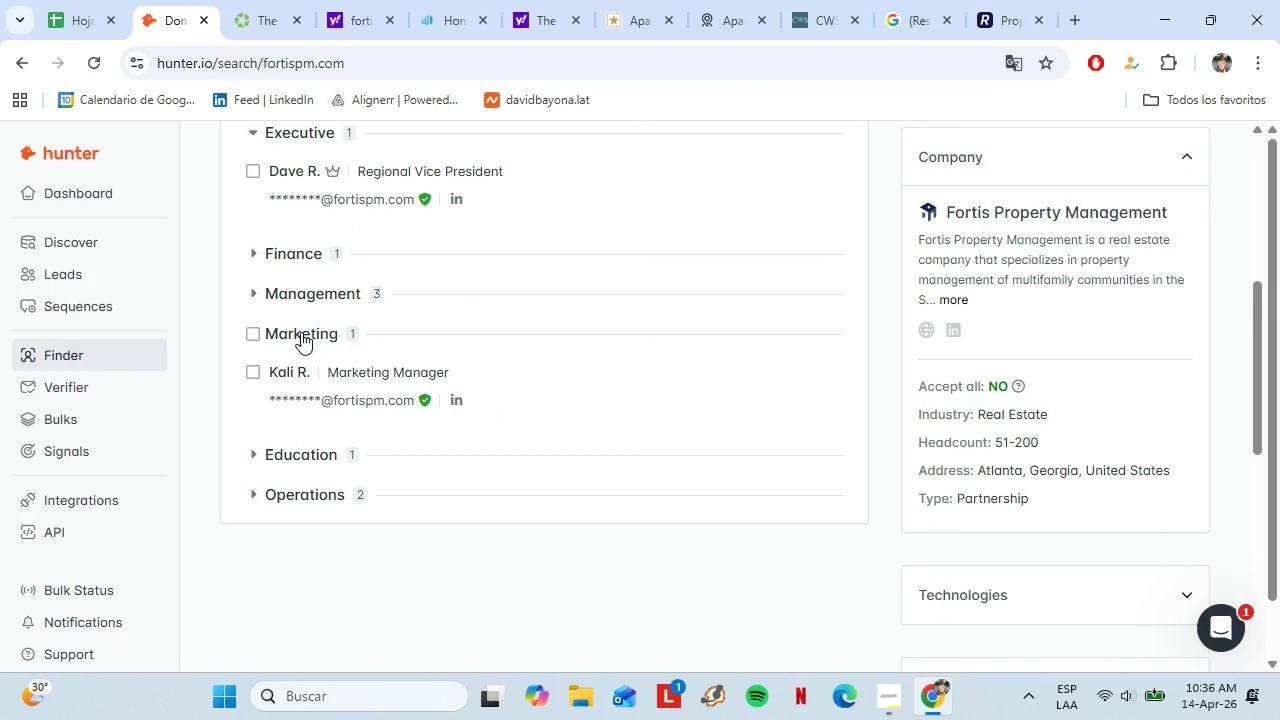 
left_click([301, 332])
 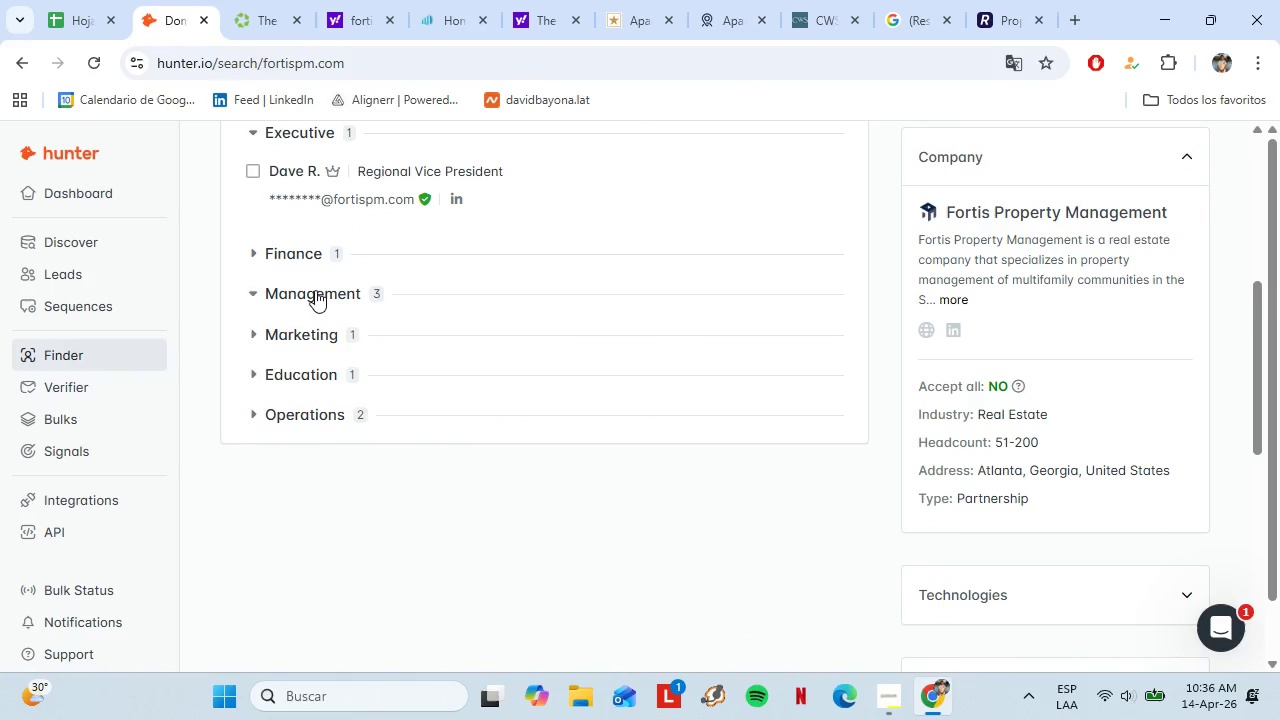 
double_click([315, 290])
 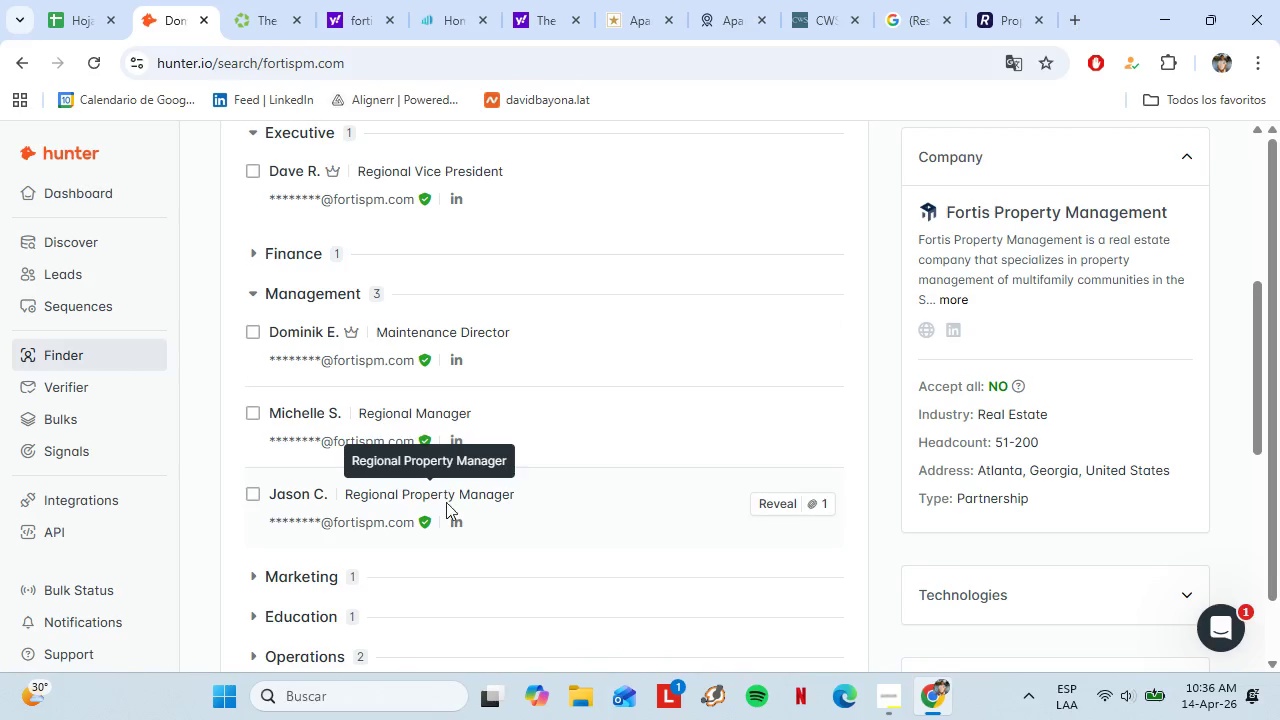 
wait(9.78)
 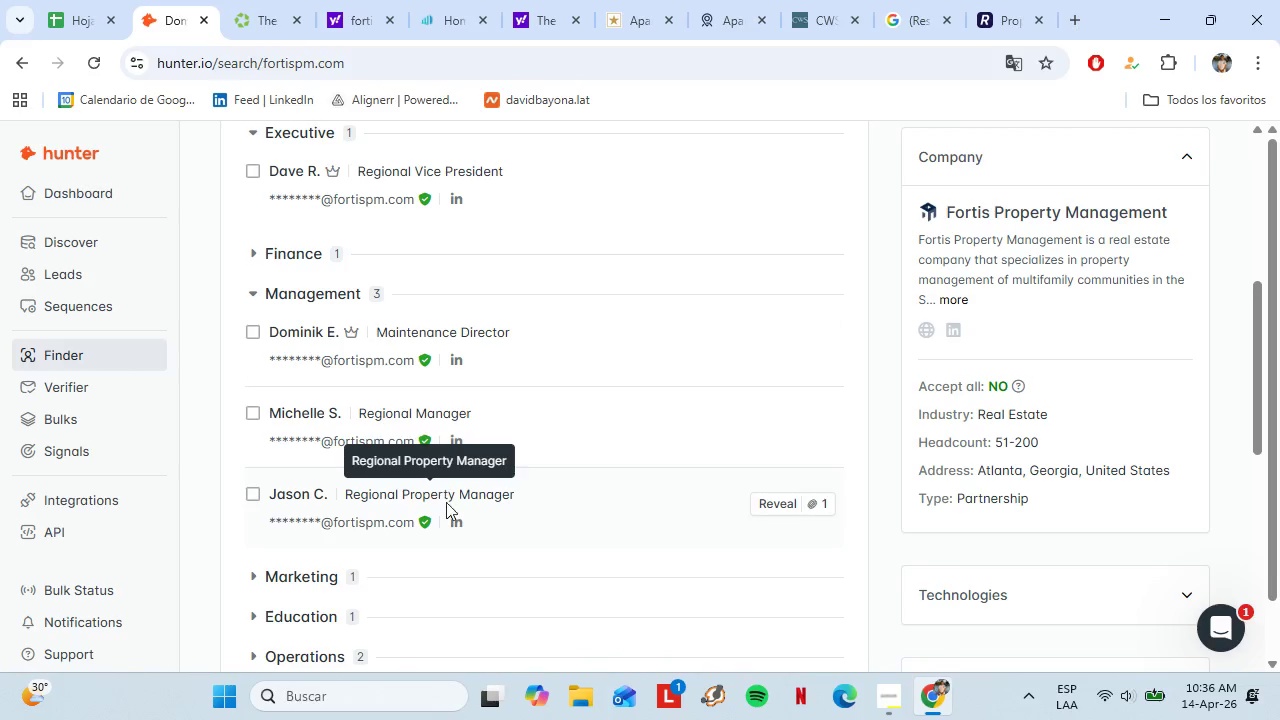 
scroll: coordinate [545, 352], scroll_direction: down, amount: 1.0
 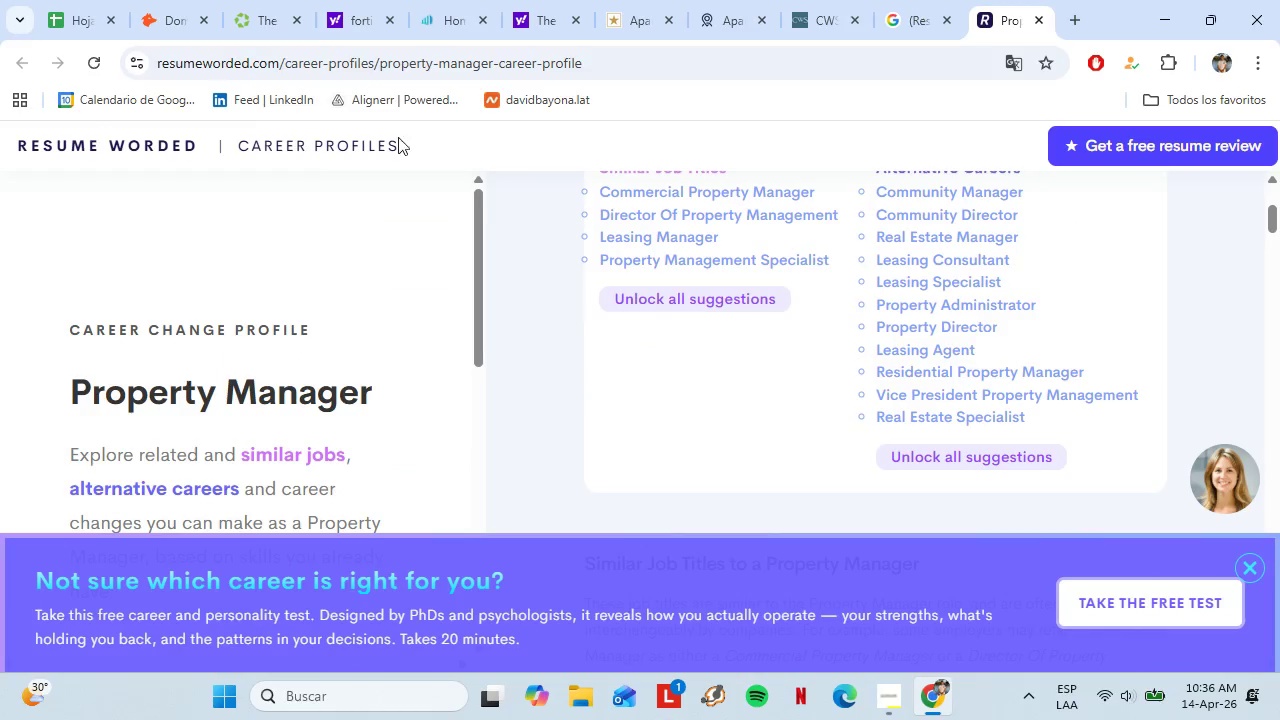 
left_click([79, 0])
 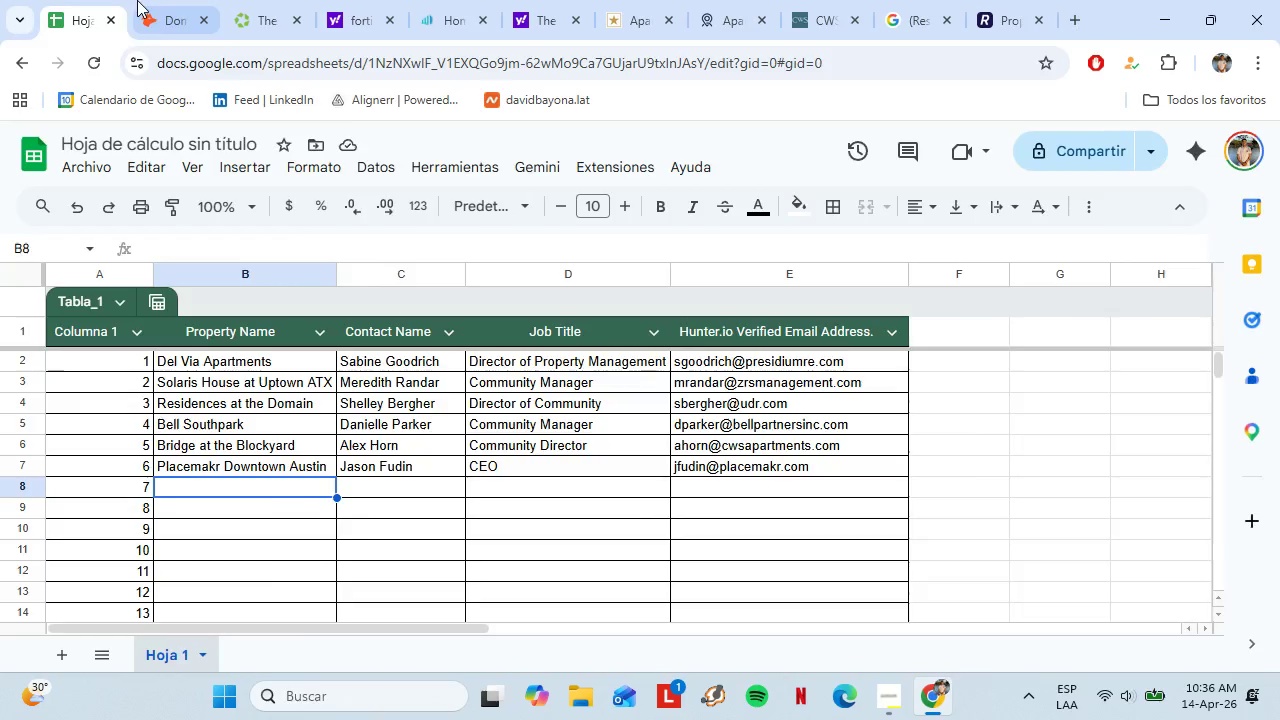 
left_click([142, 0])
 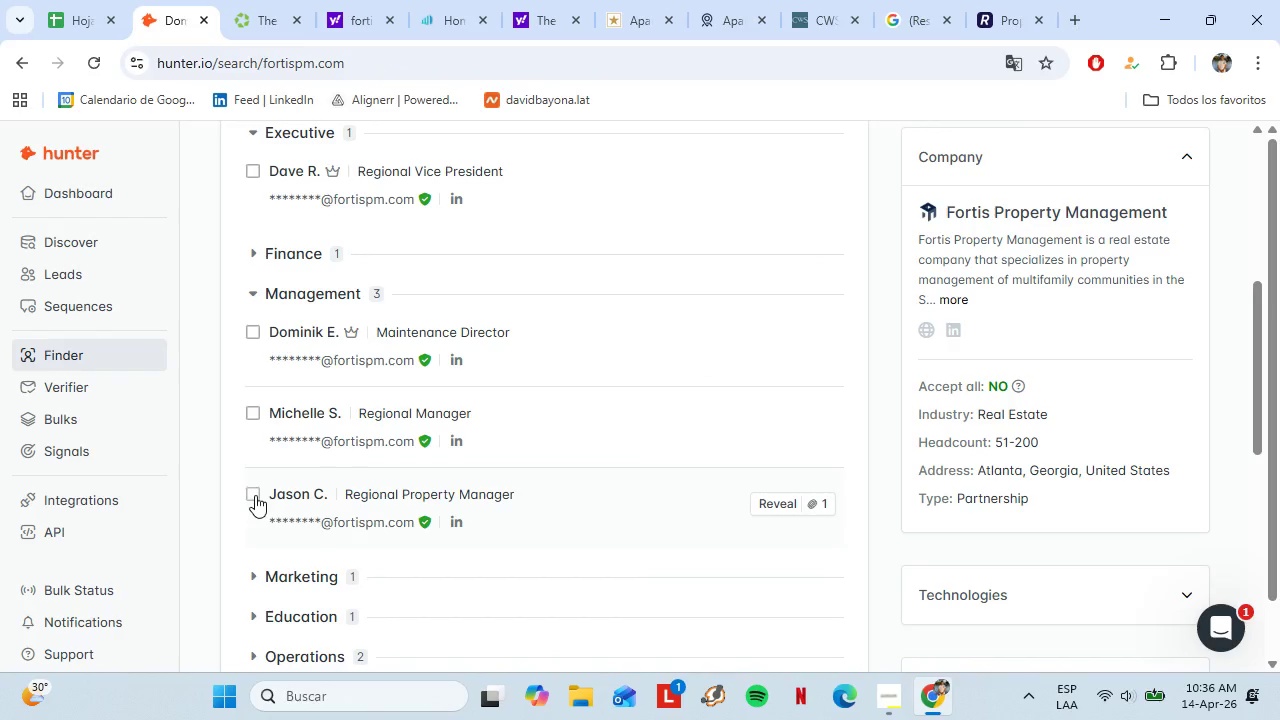 
left_click([252, 494])
 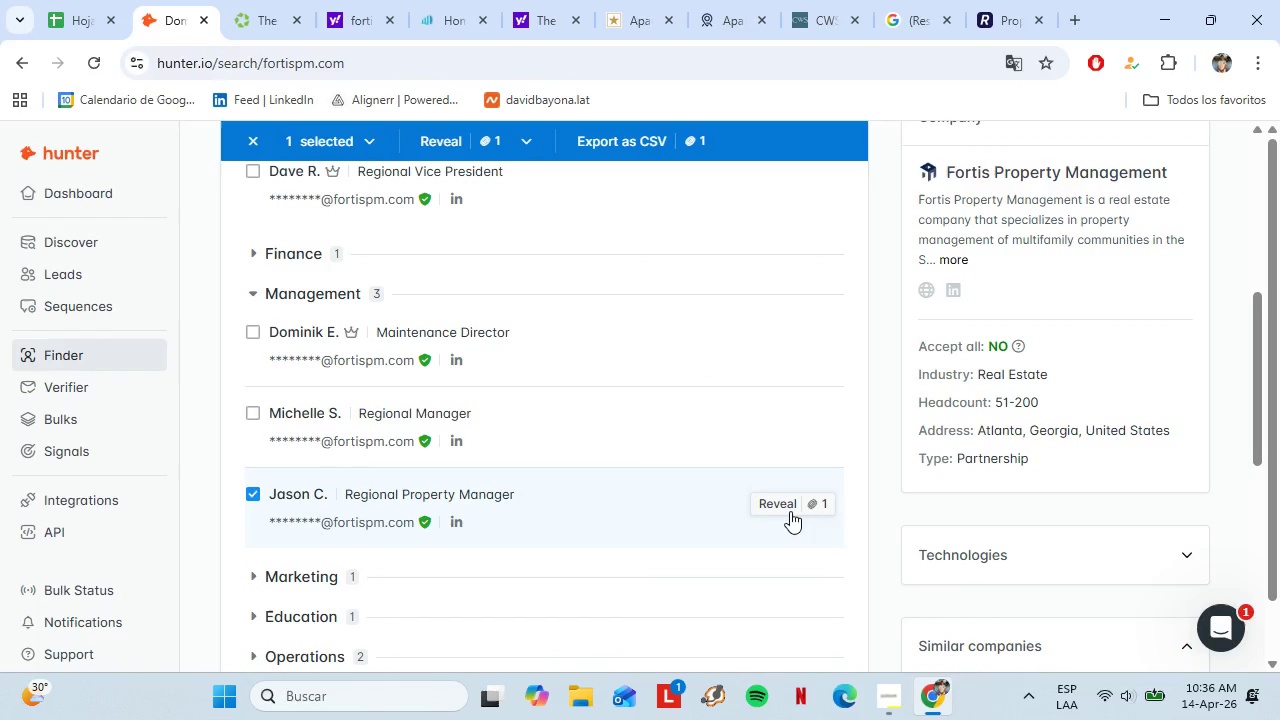 
left_click([790, 511])
 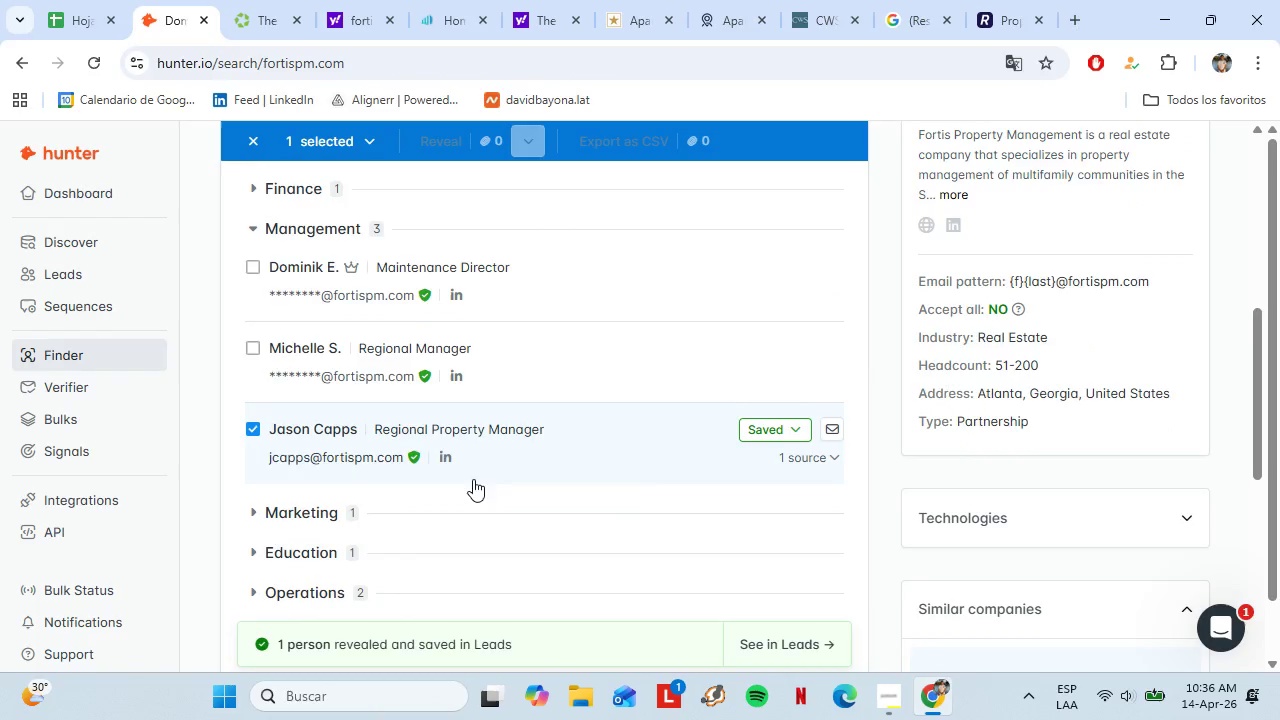 
scroll: coordinate [480, 483], scroll_direction: down, amount: 1.0
 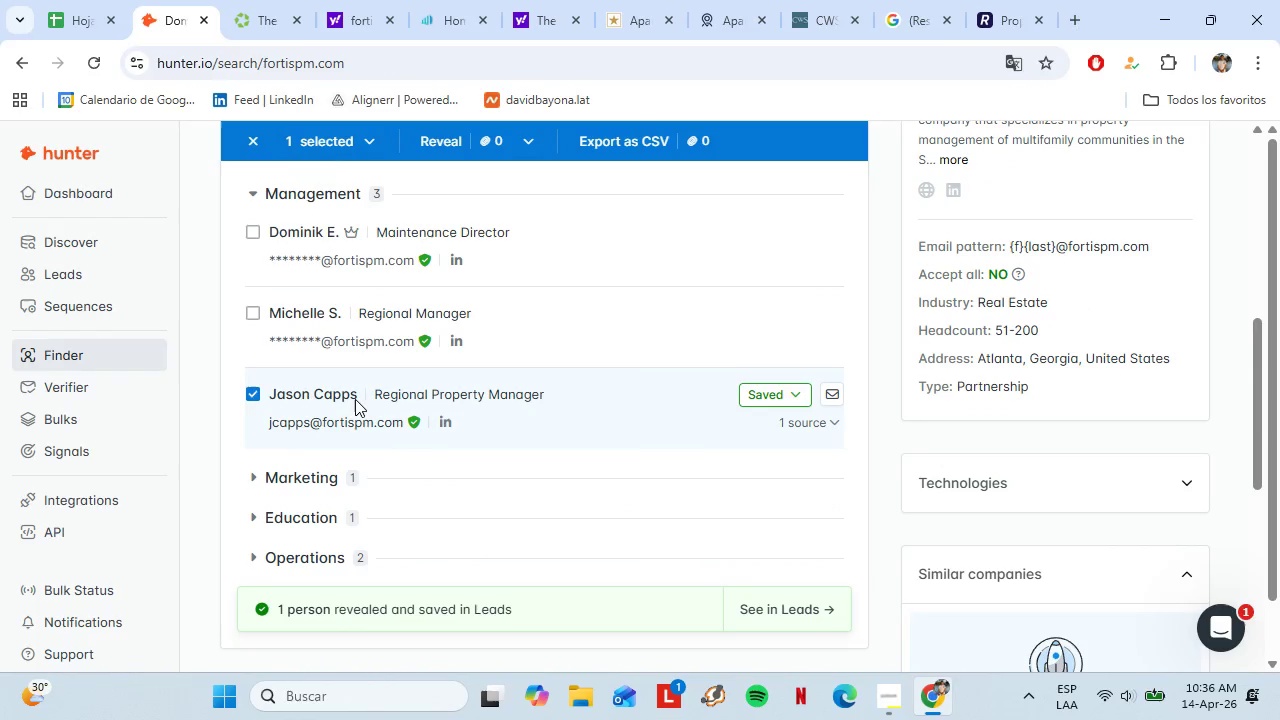 
left_click_drag(start_coordinate=[358, 395], to_coordinate=[271, 396])
 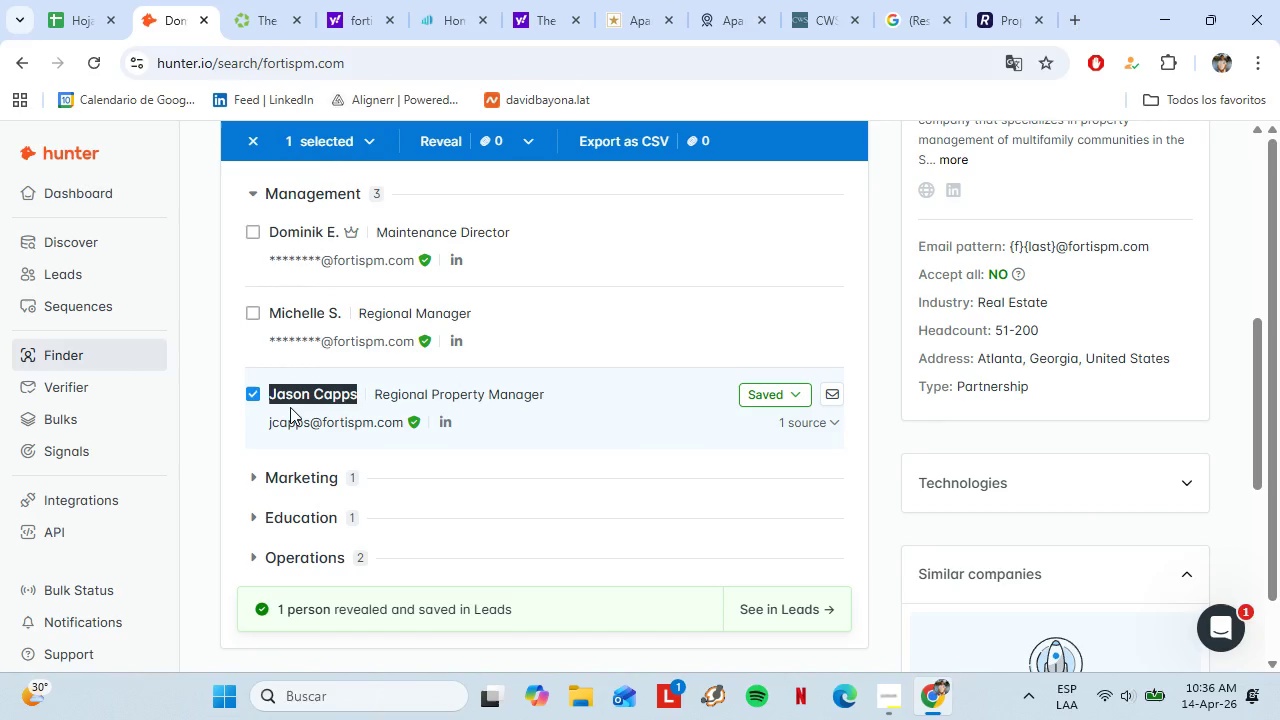 
key(Control+C)
 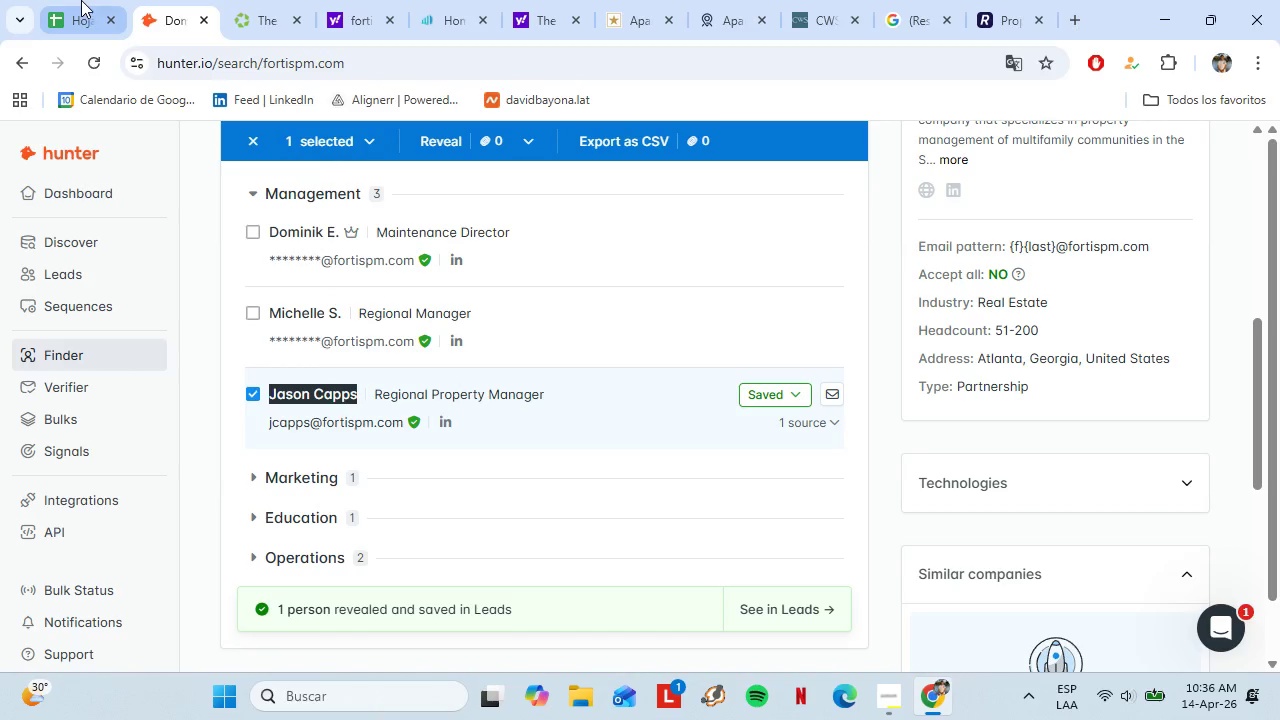 
left_click([81, 0])
 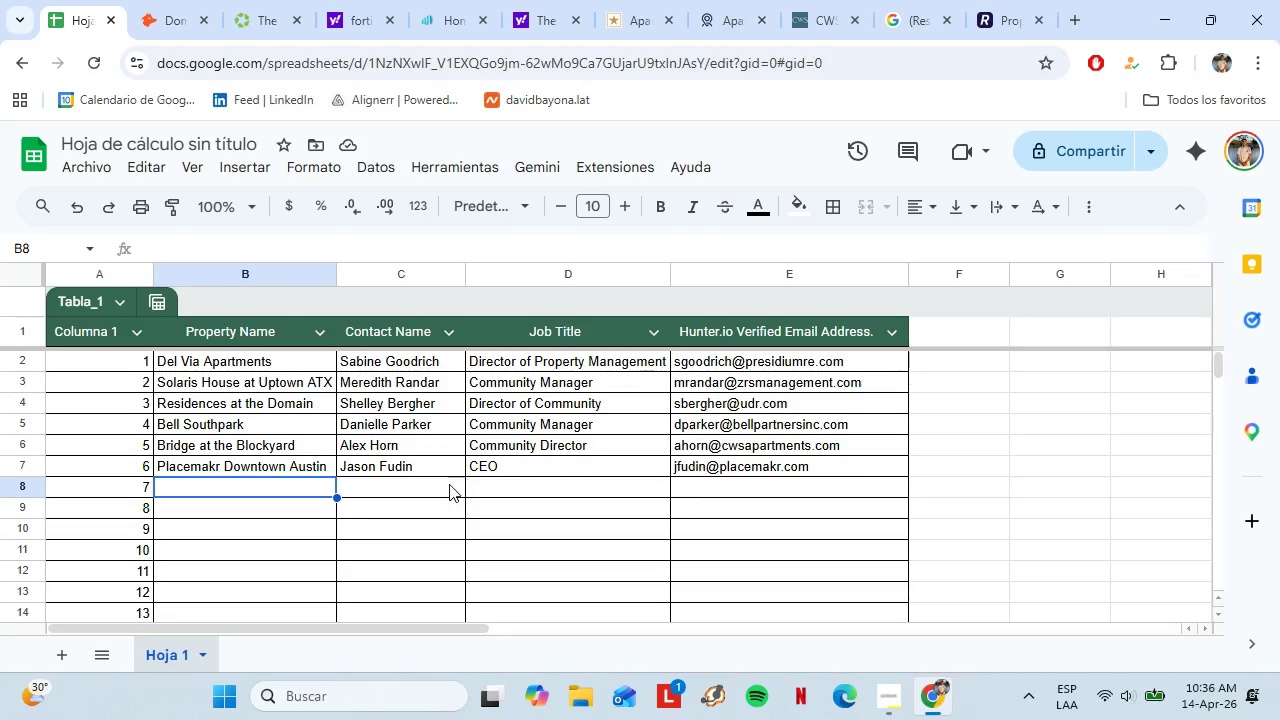 
left_click([447, 484])
 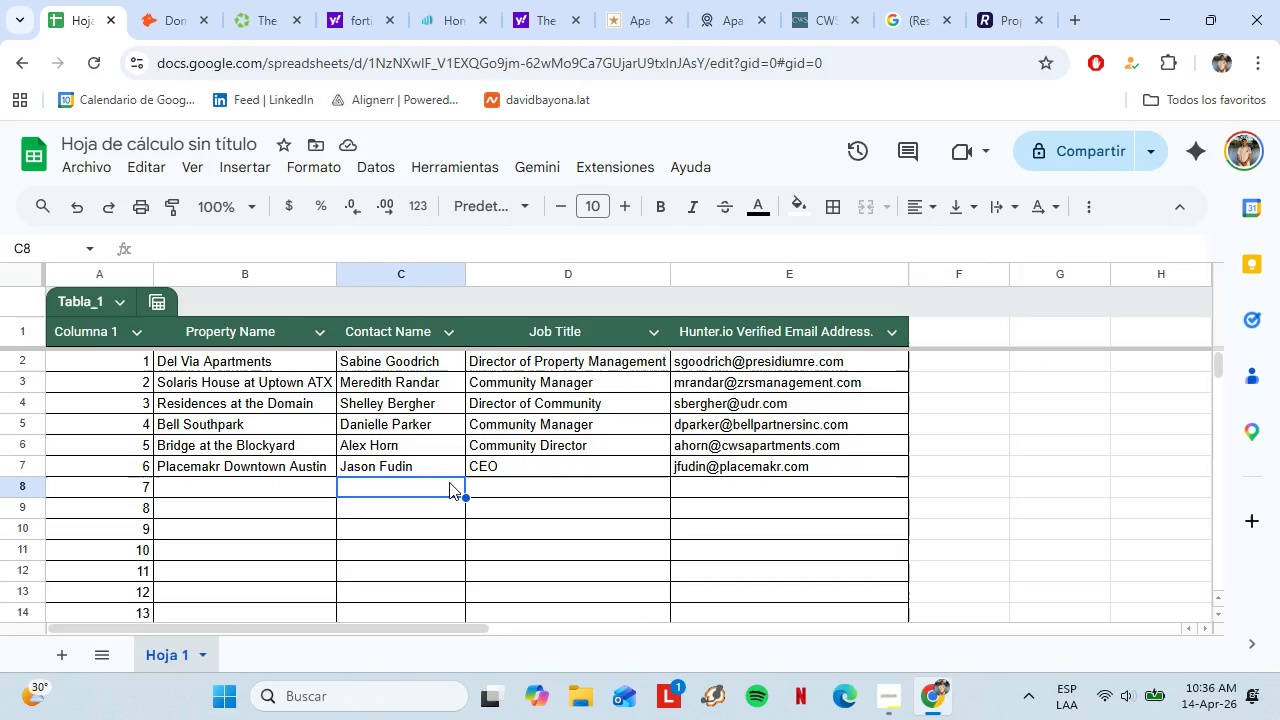 
key(Control+Shift+V)
 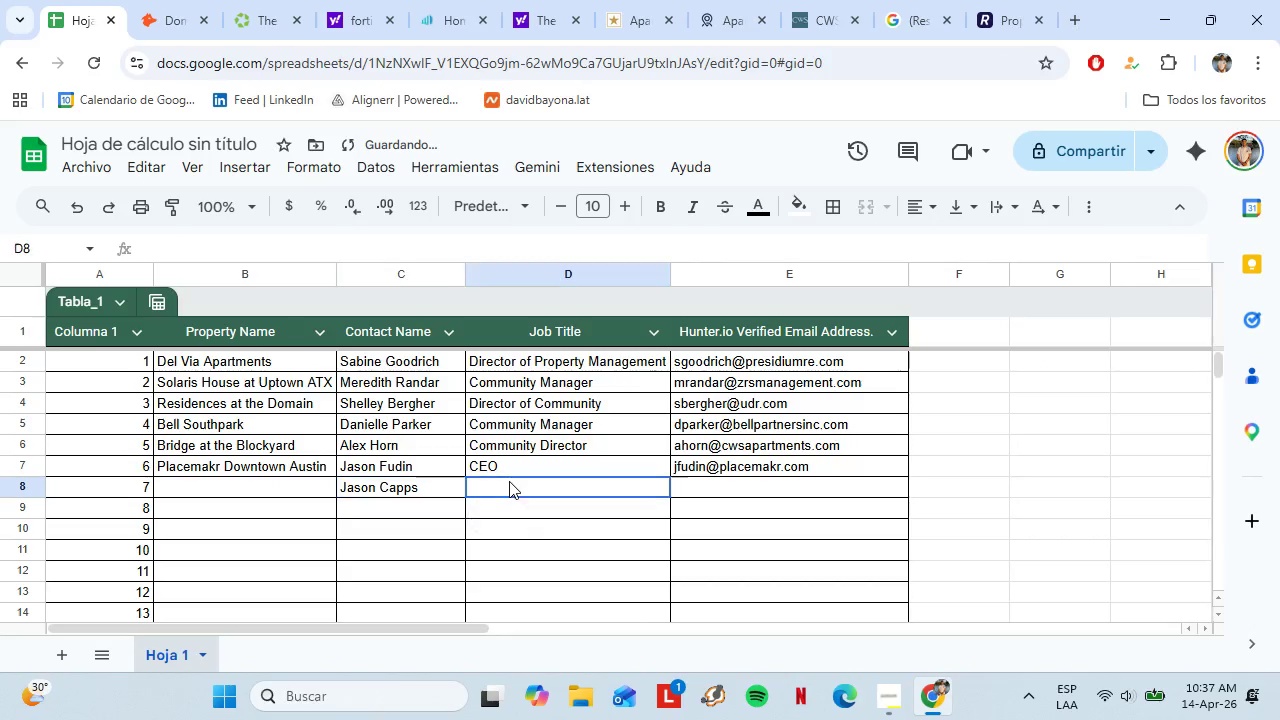 
left_click([509, 481])
 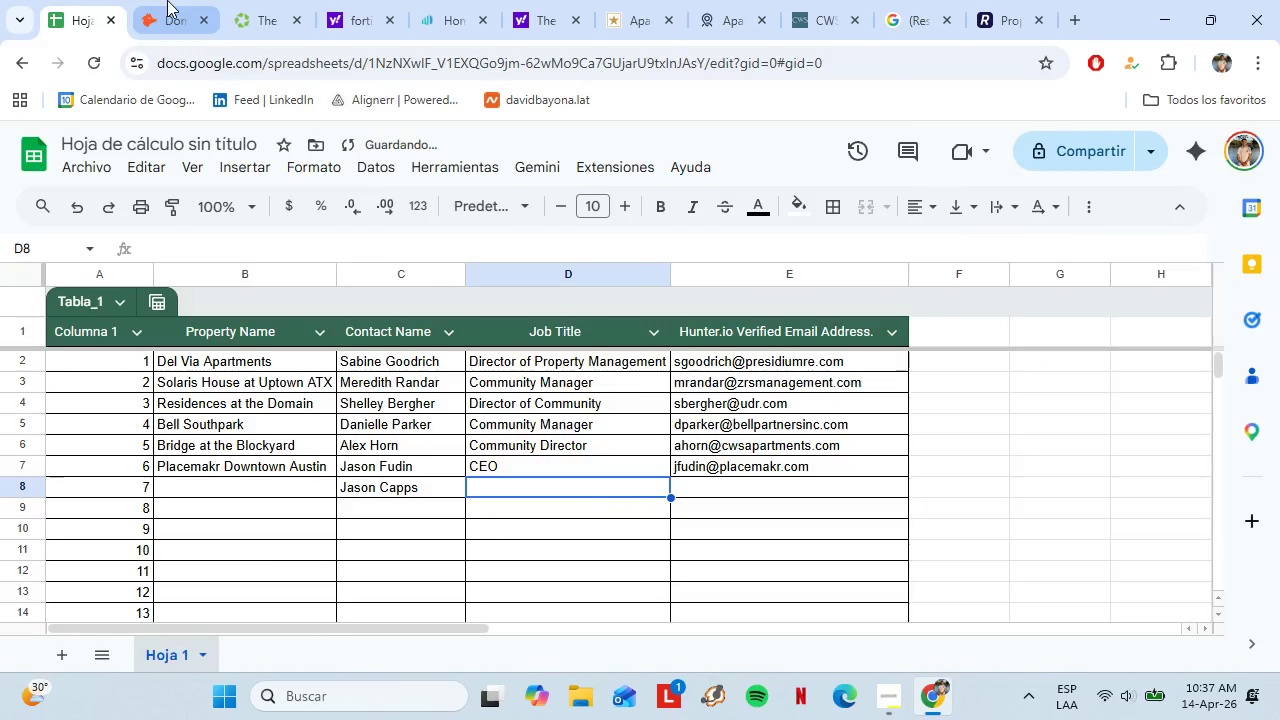 
left_click([167, 0])
 